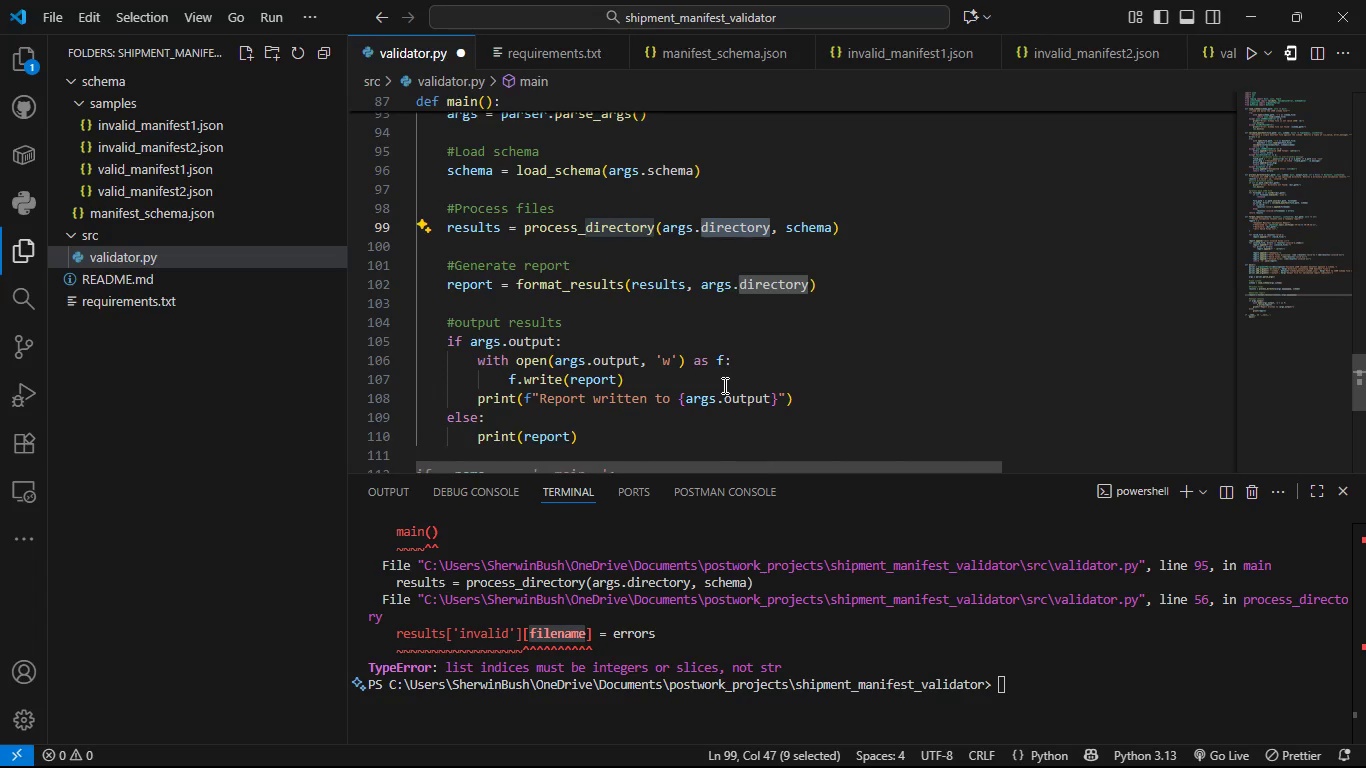 
wait(32.41)
 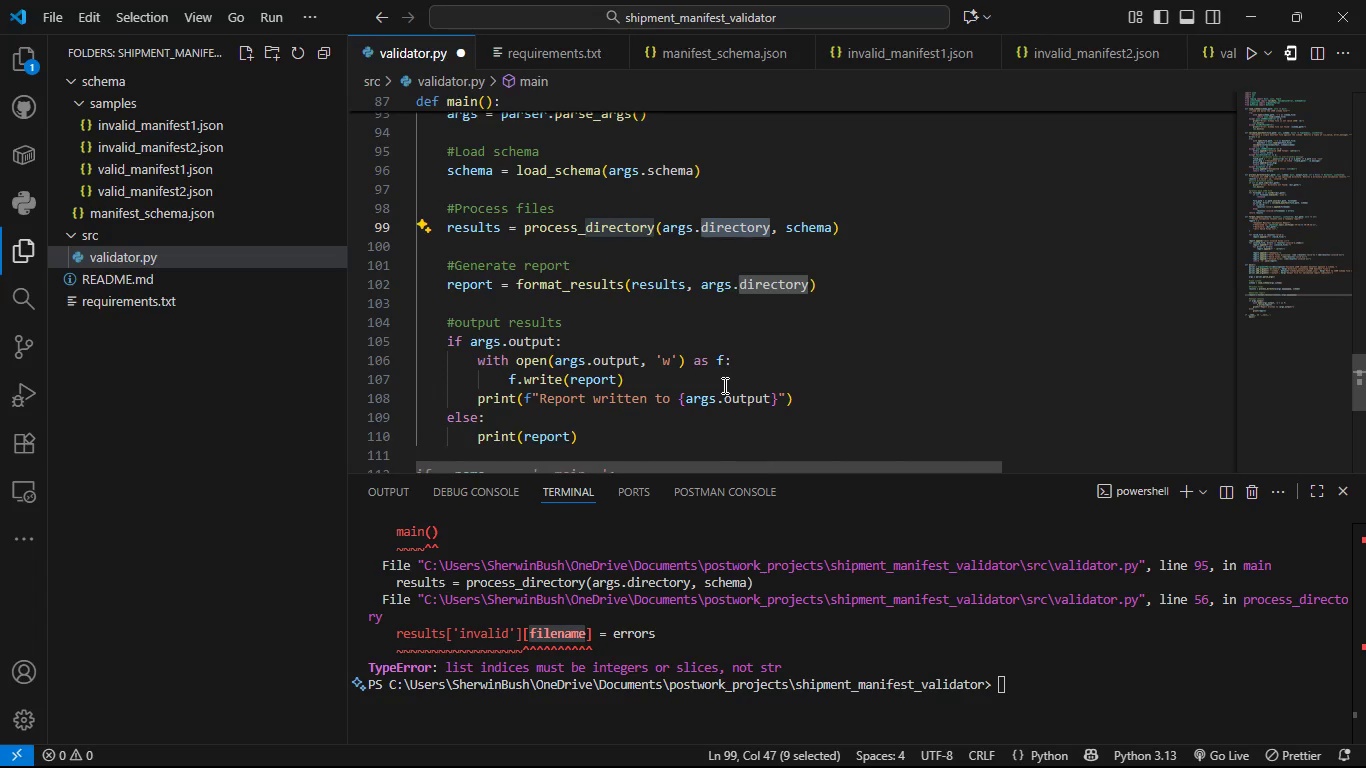 
left_click([726, 369])
 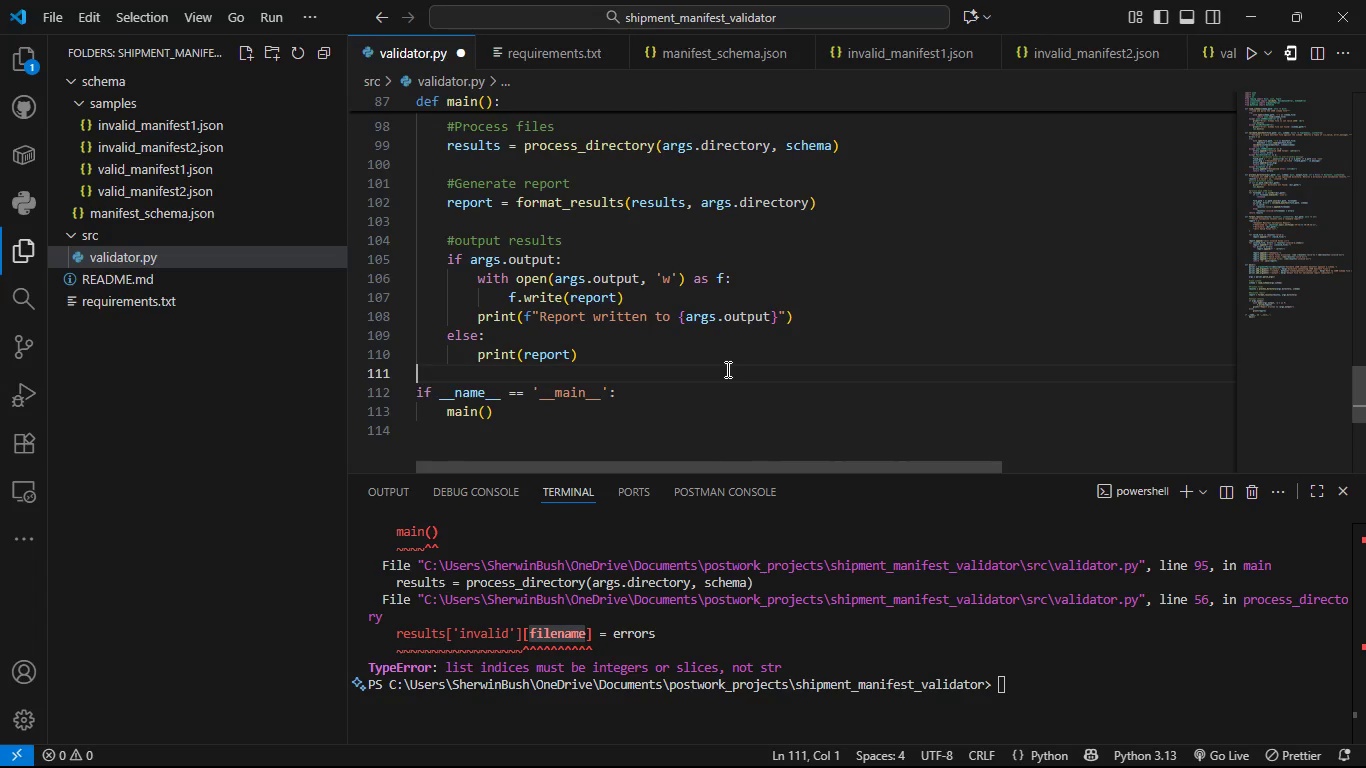 
key(Control+S)
 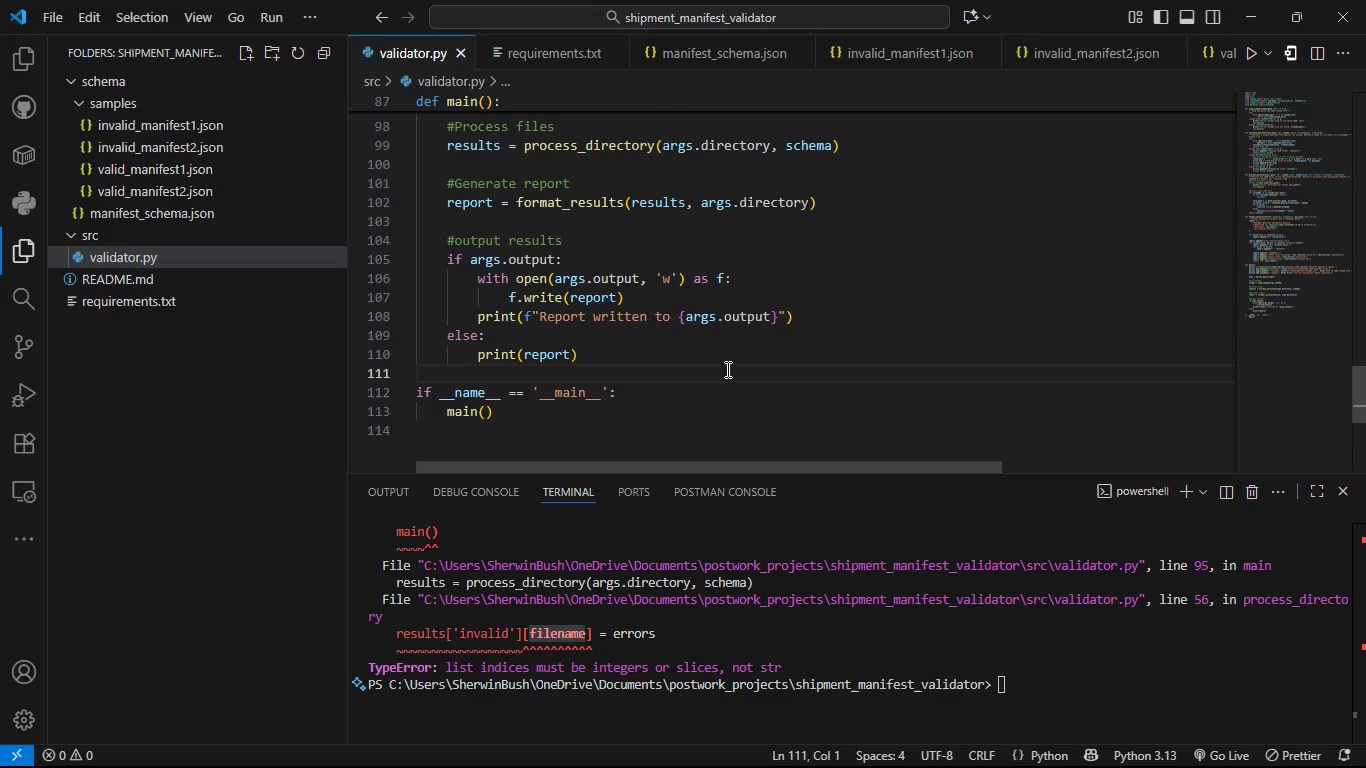 
key(Control+S)
 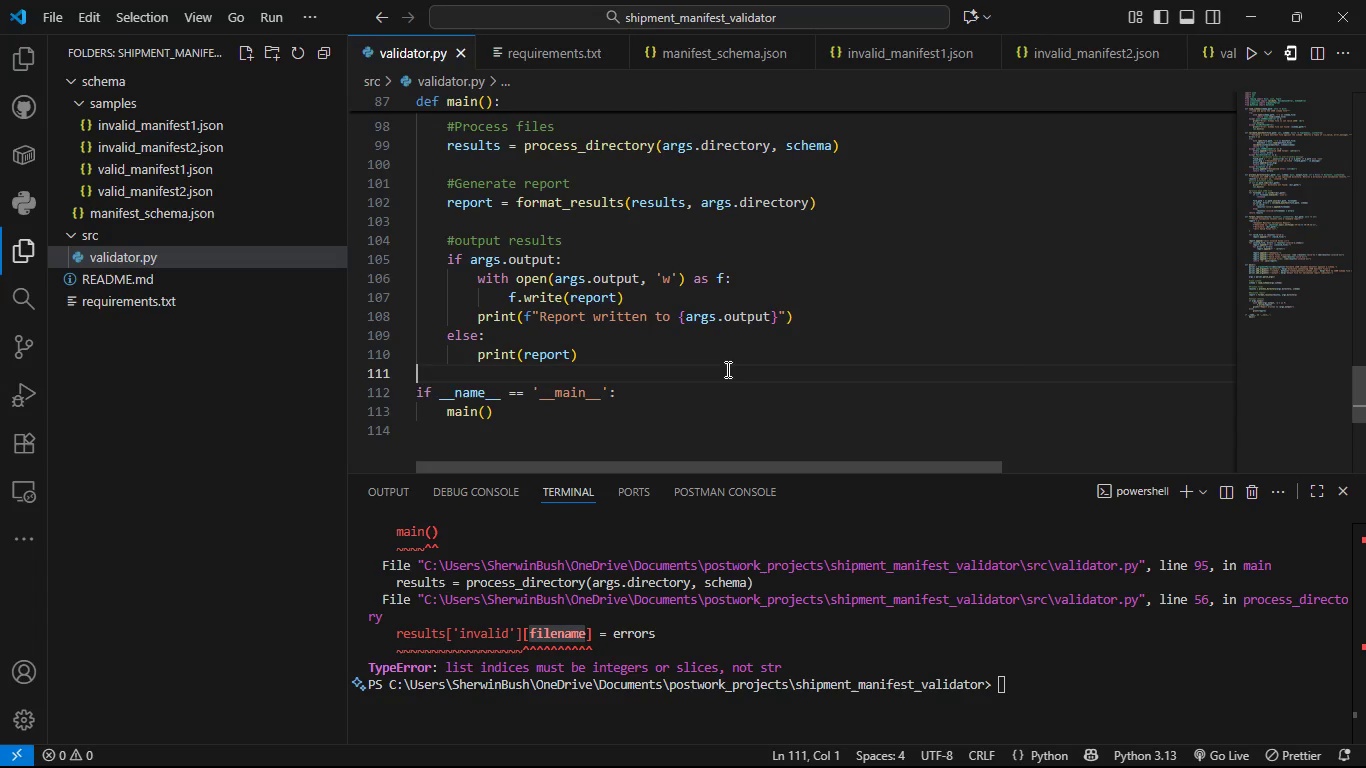 
key(Control+S)
 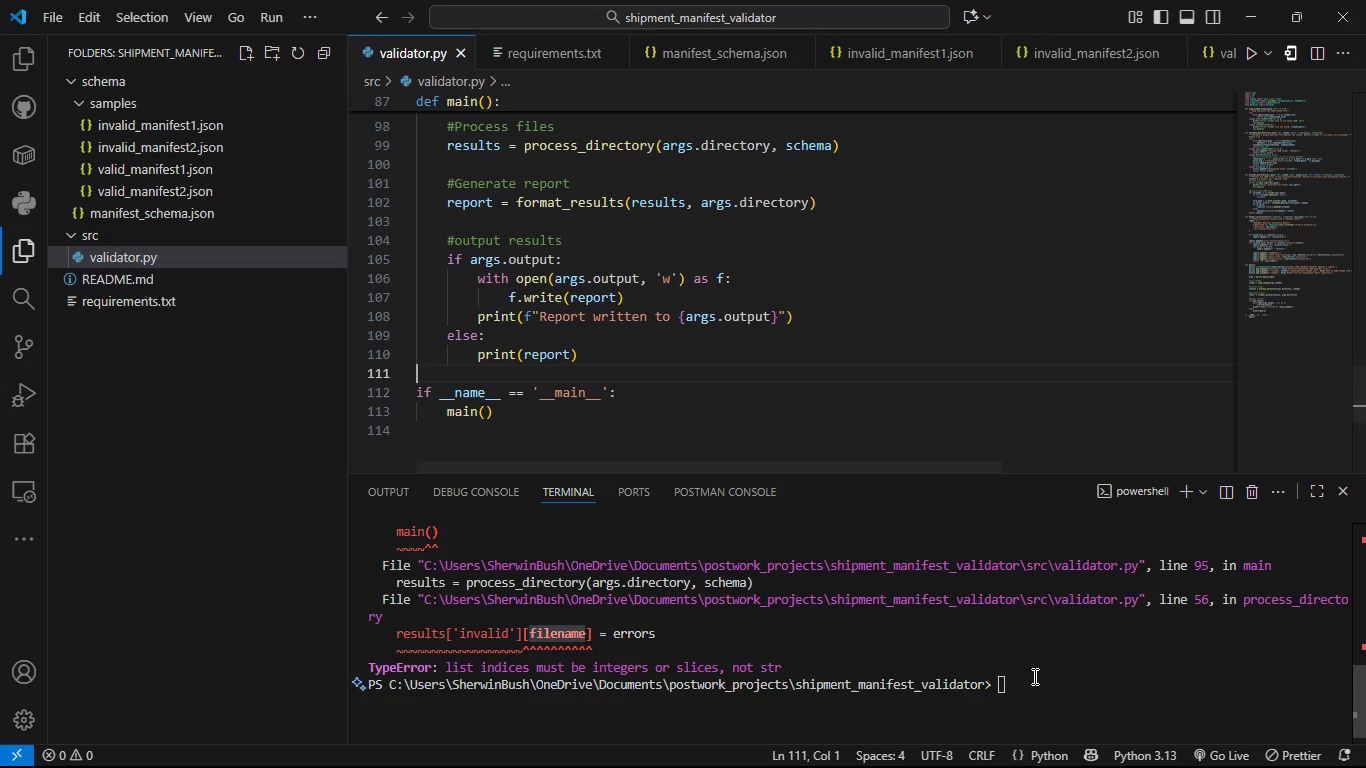 
left_click([1033, 676])
 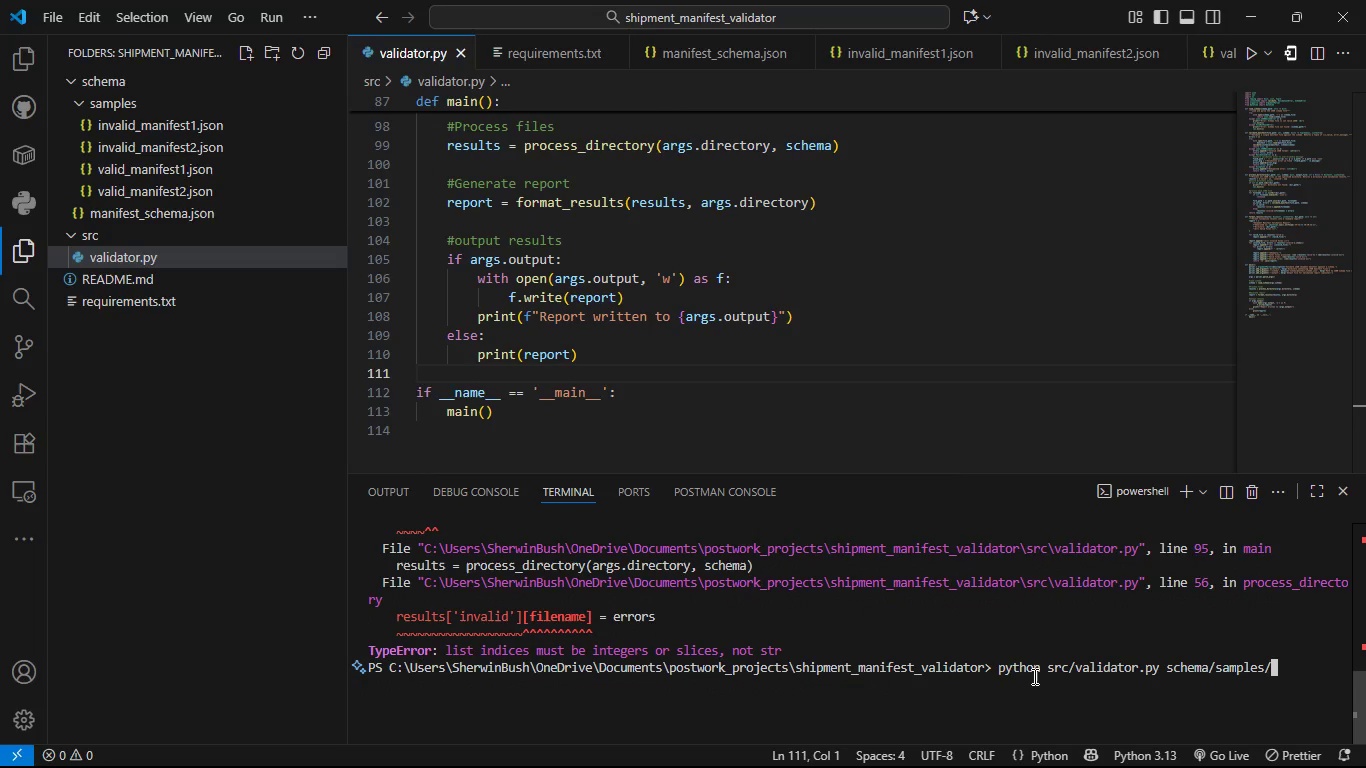 
key(ArrowUp)
 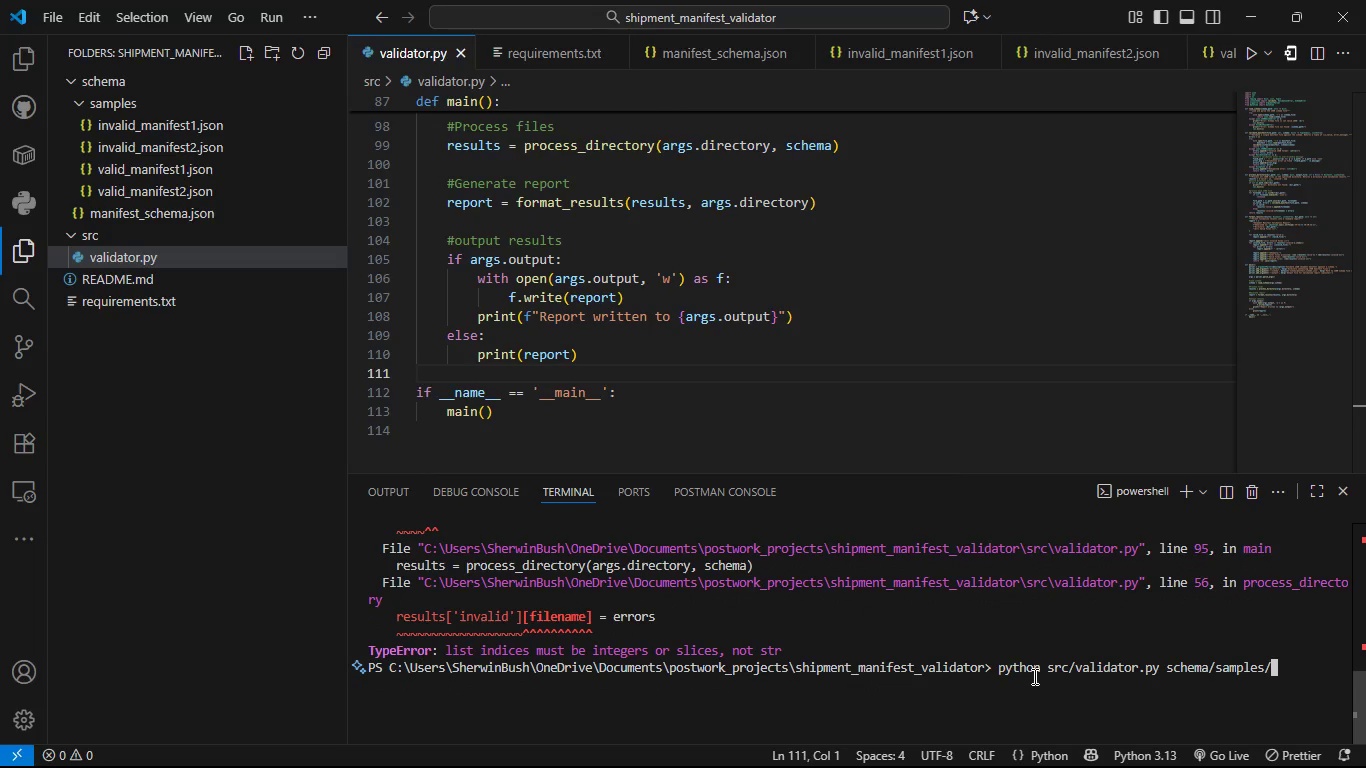 
key(Enter)
 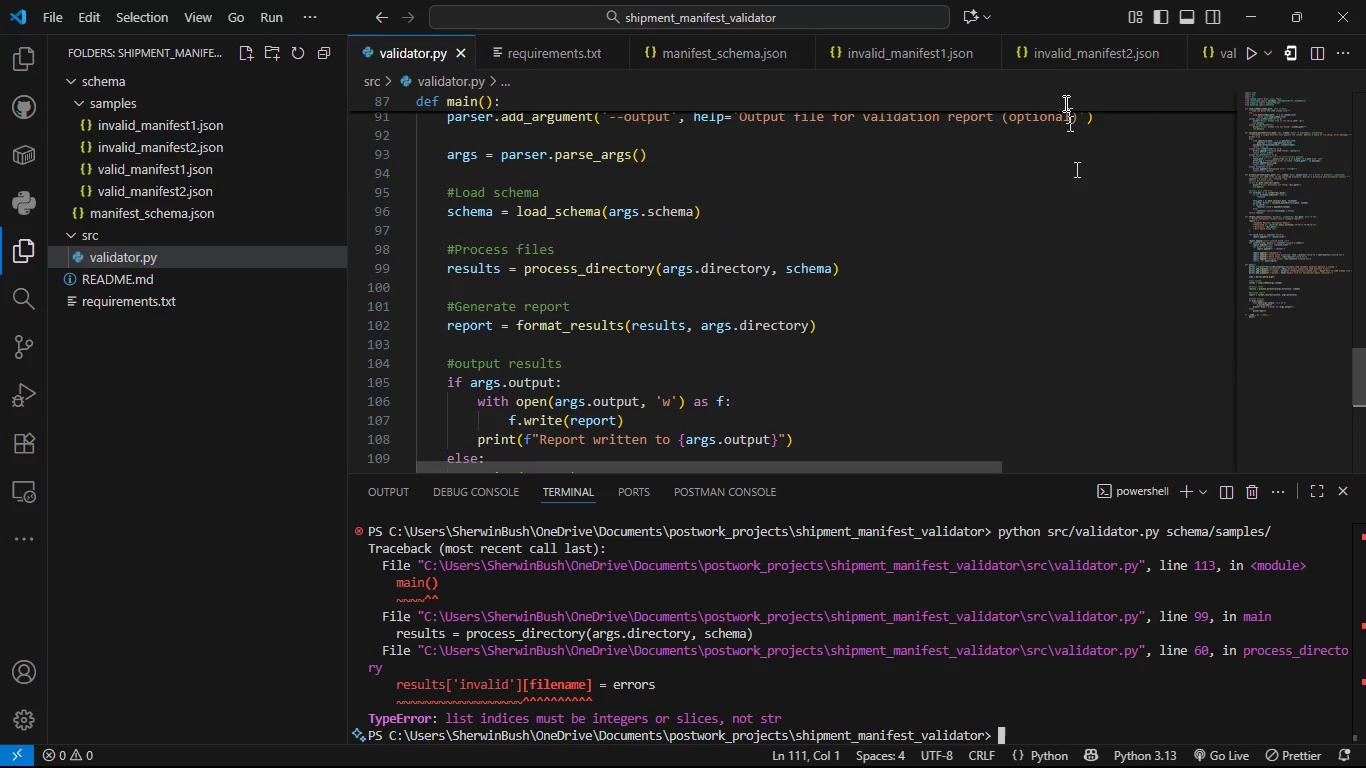 
wait(5.78)
 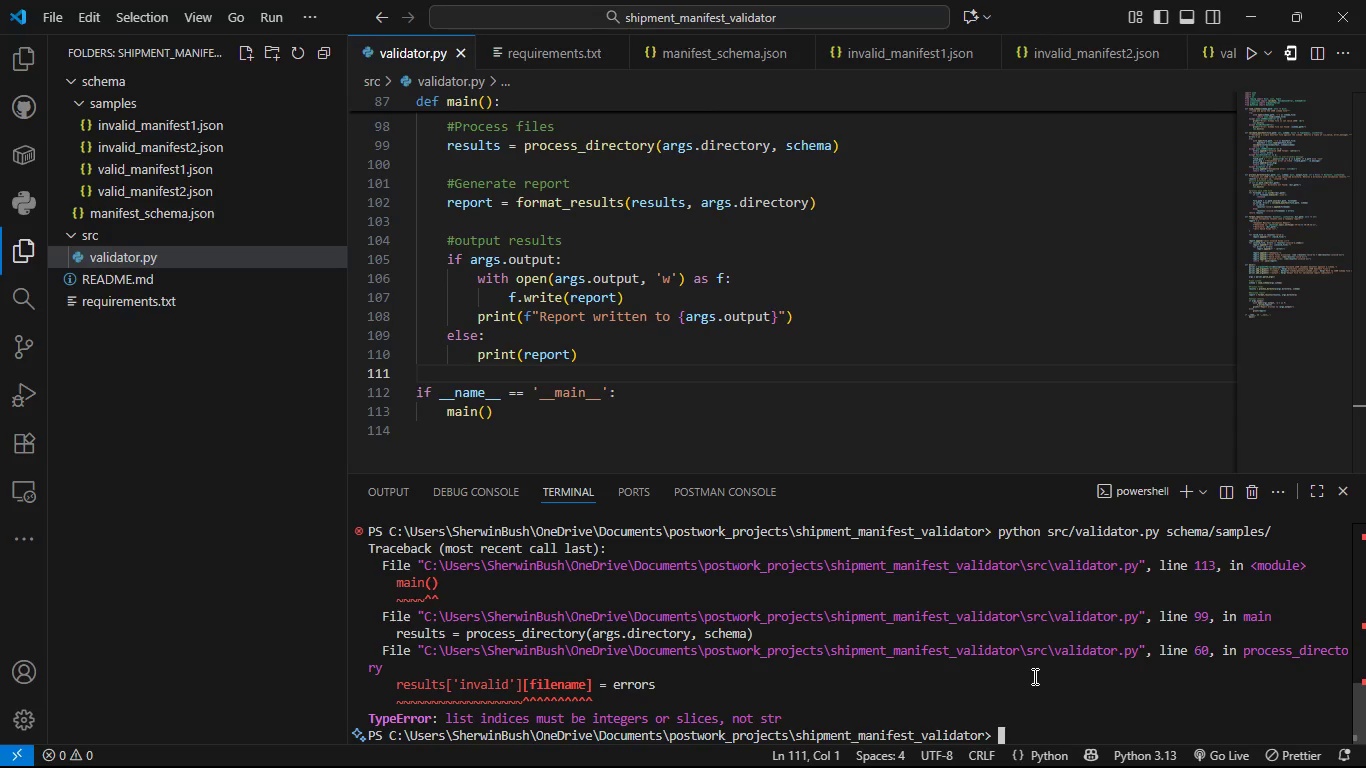 
left_click([982, 11])
 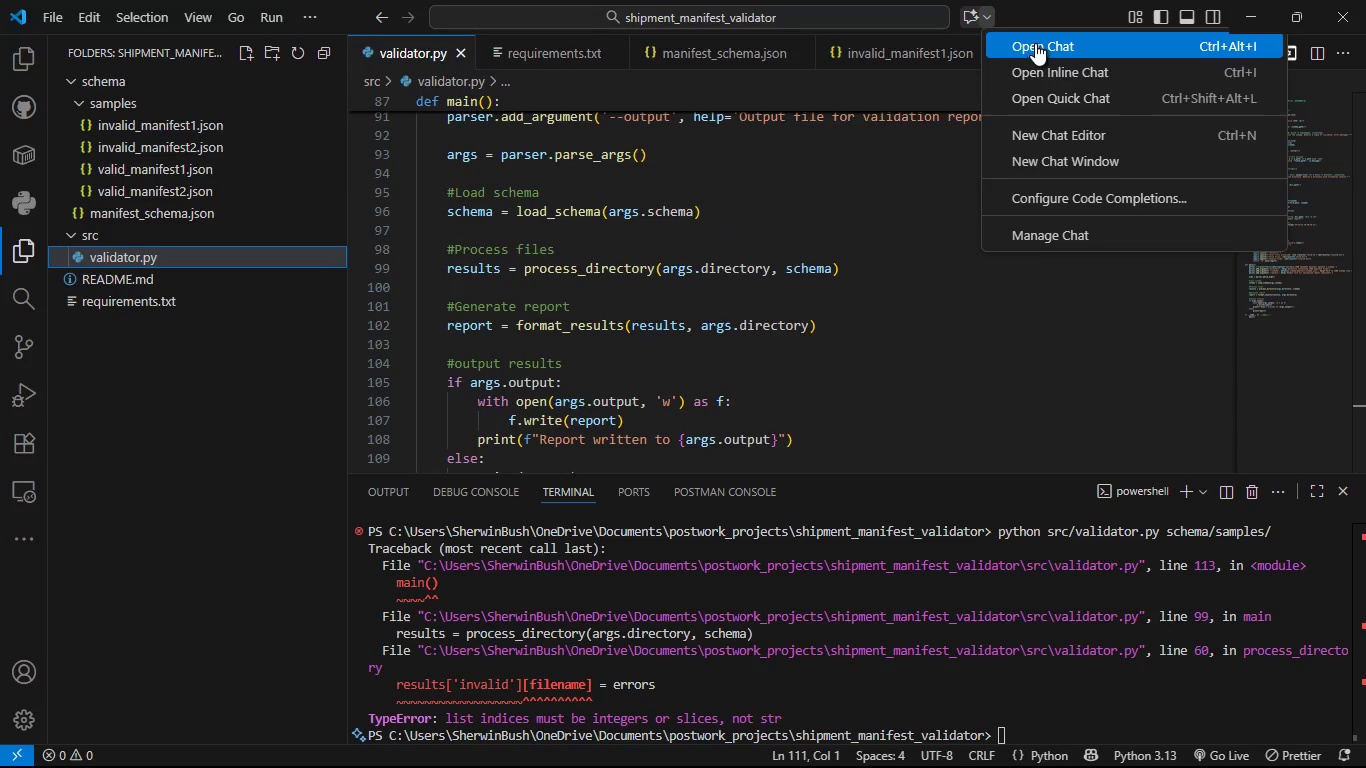 
left_click([1035, 43])
 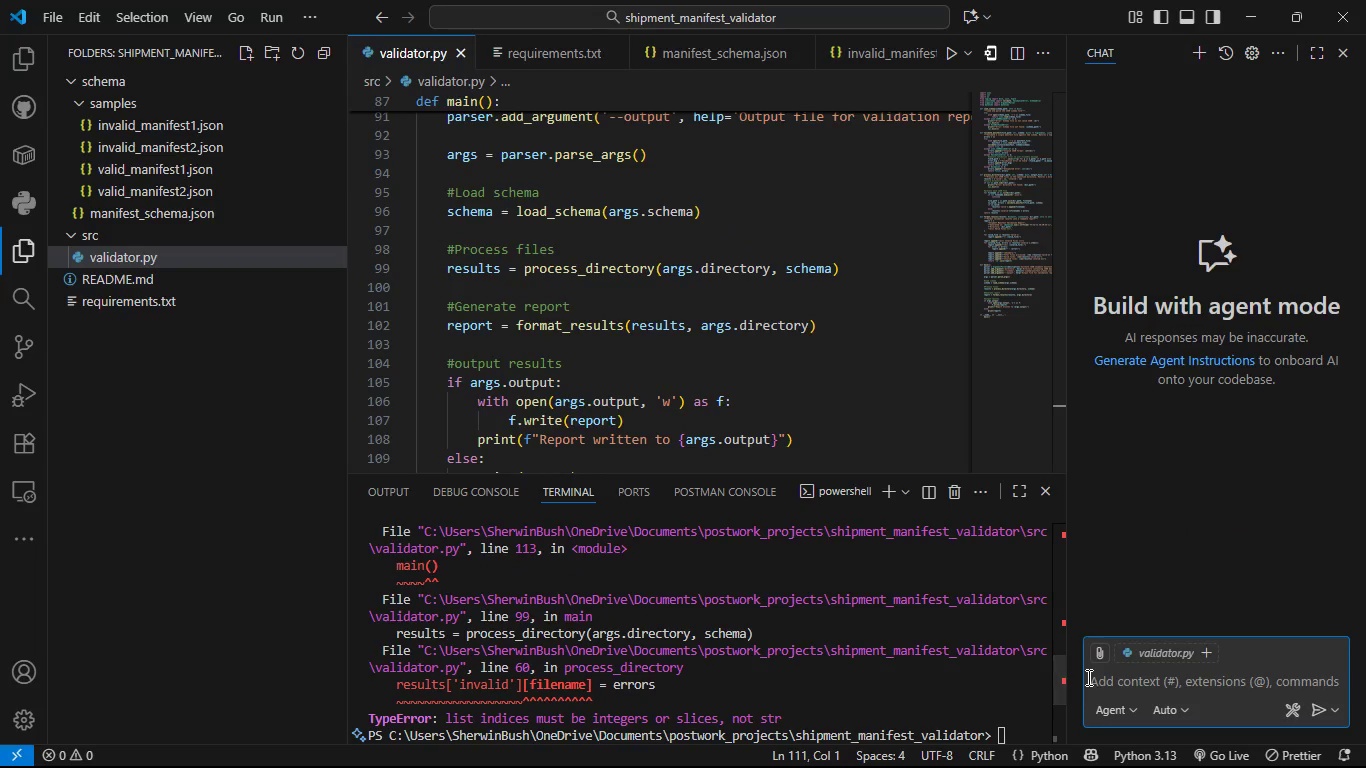 
left_click([1104, 684])
 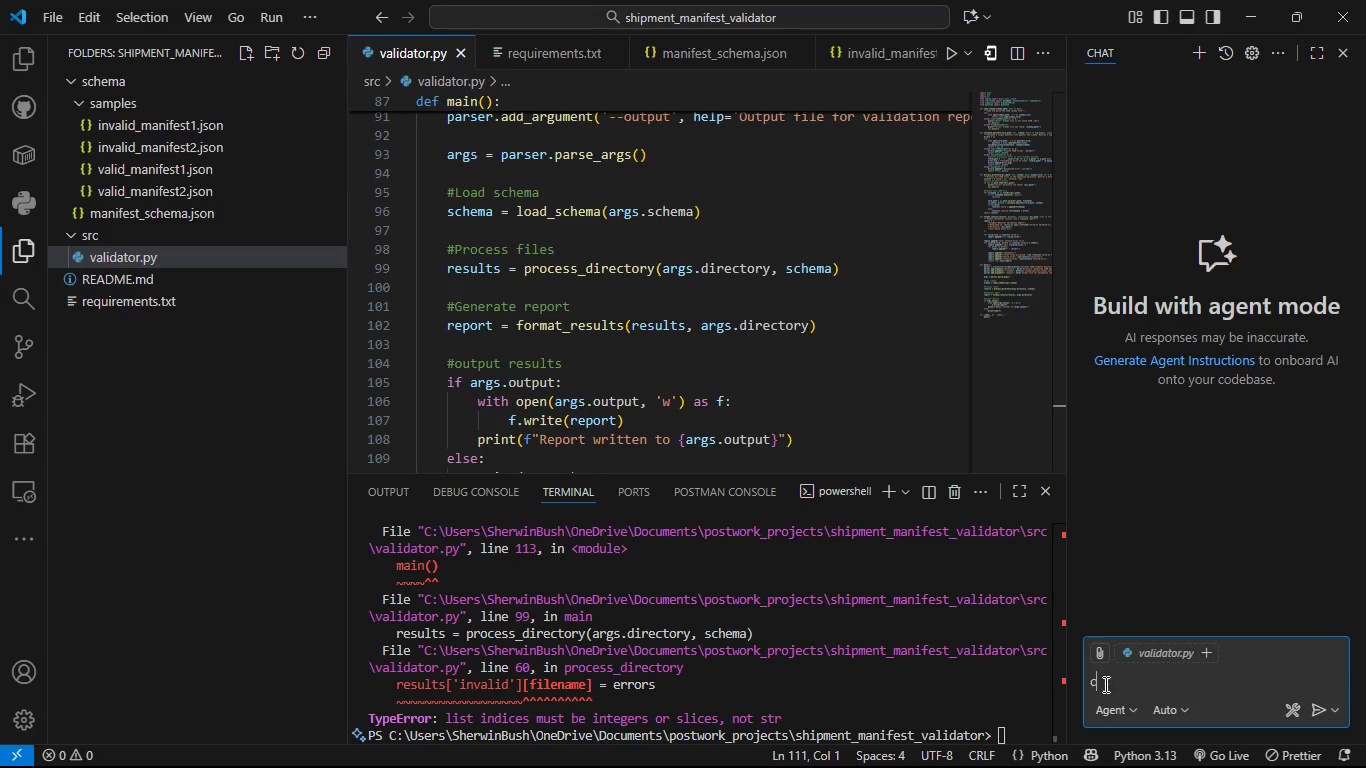 
type(check th e)
 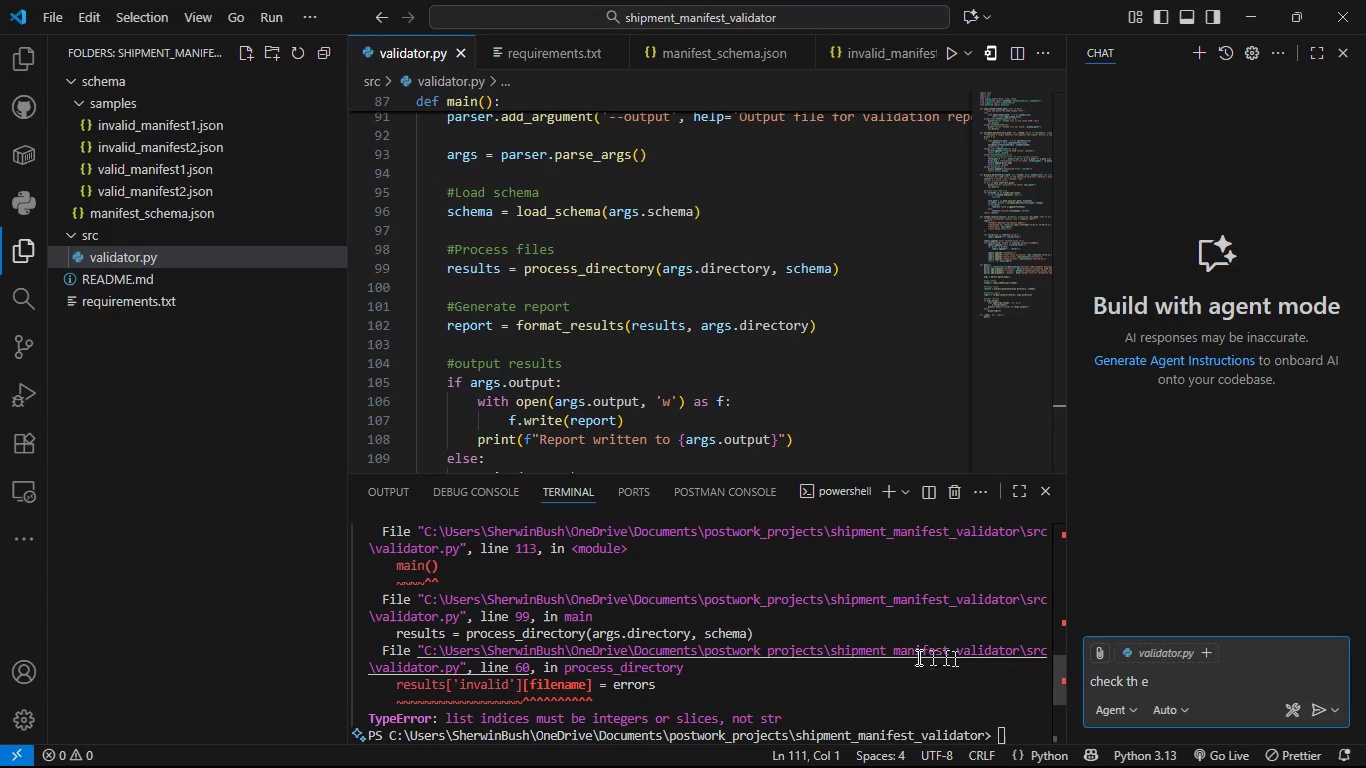 
left_click_drag(start_coordinate=[796, 721], to_coordinate=[362, 715])
 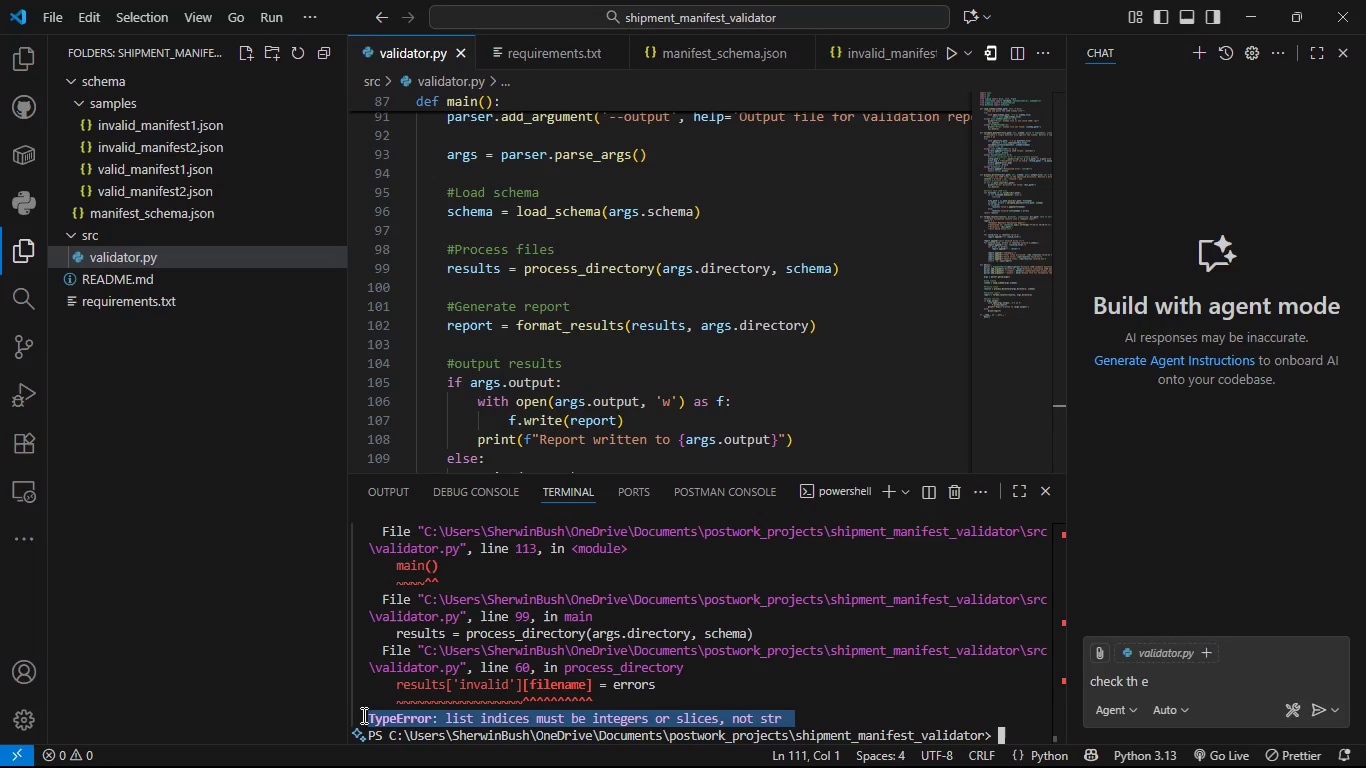 
key(Control+C)
 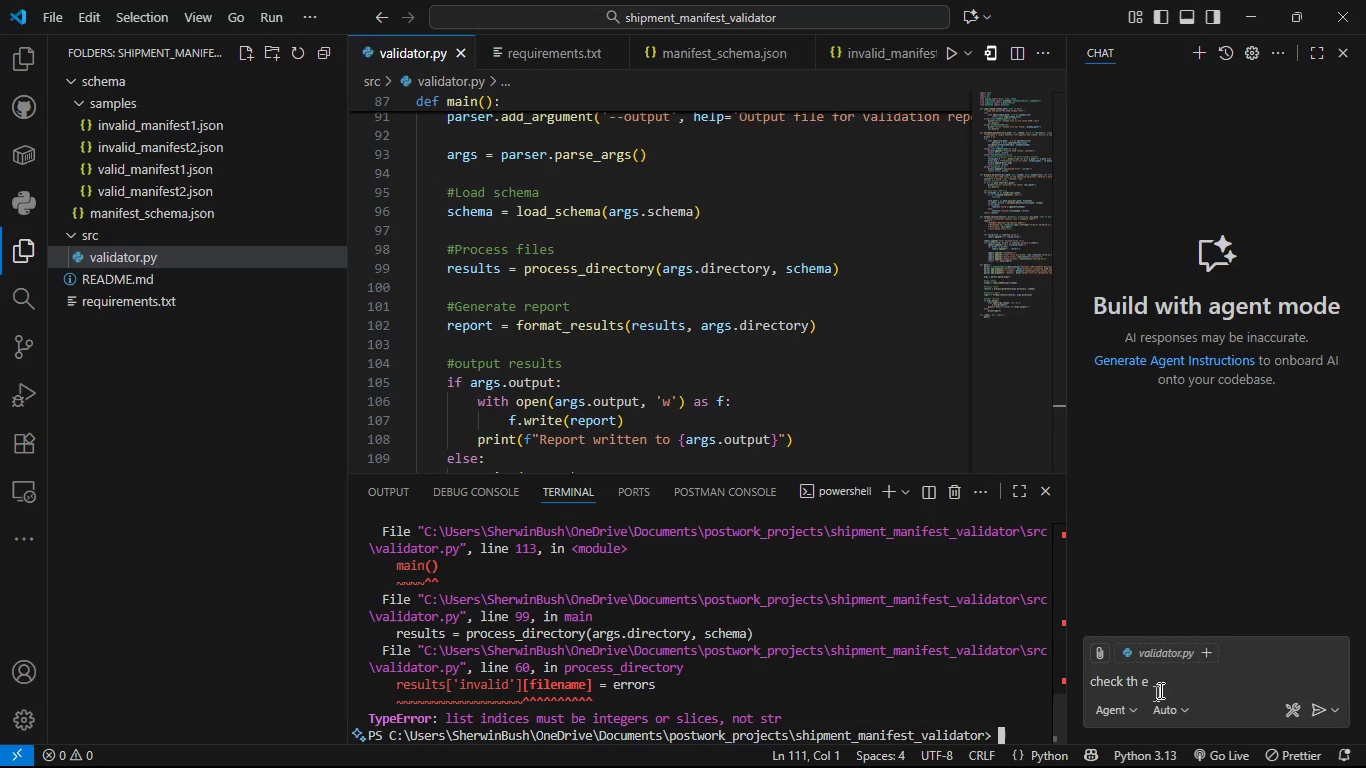 
left_click([1164, 686])
 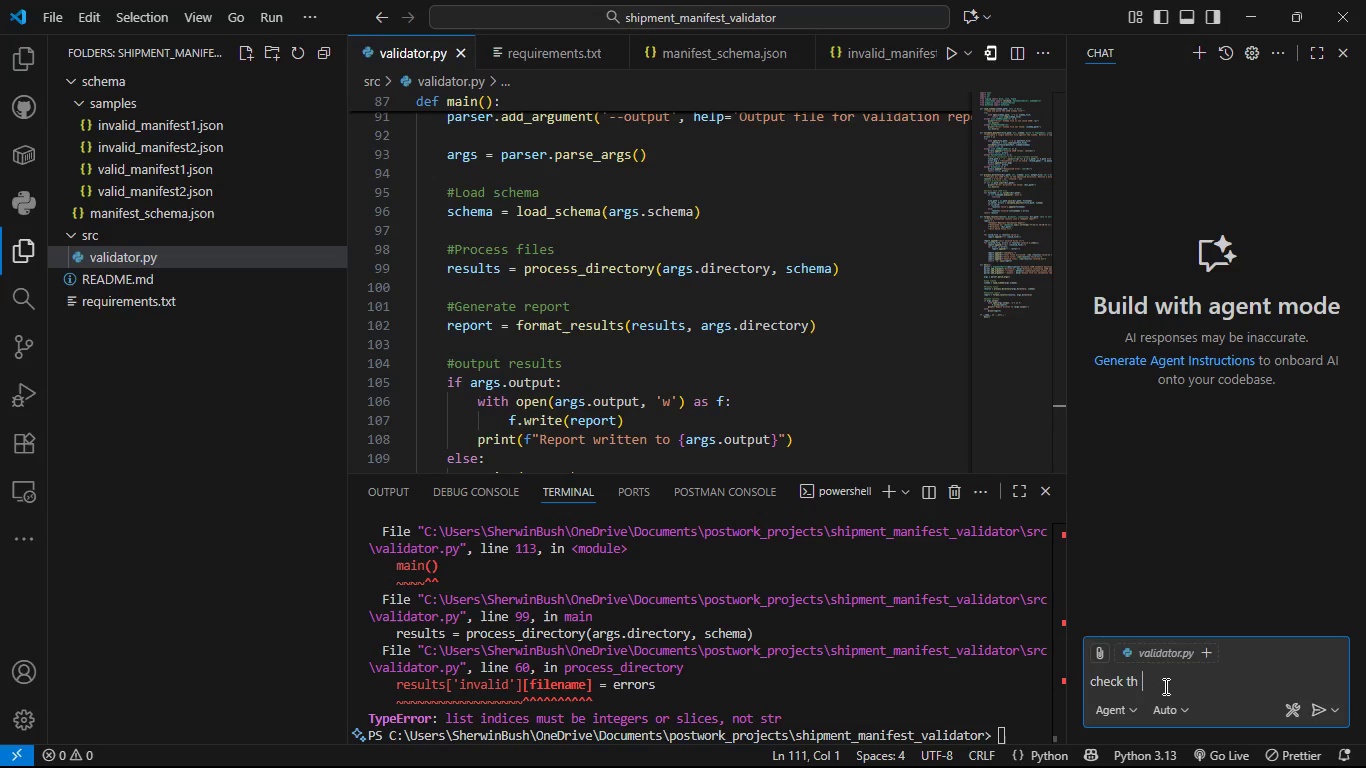 
key(Backspace)
key(Backspace)
key(Backspace)
type(w)
key(Backspace)
key(Backspace)
type(what's casu)
key(Backspace)
key(Backspace)
type(s)
key(Backspace)
type(a)
key(Backspace)
type(using this ee)
key(Backspace)
type(rror)
 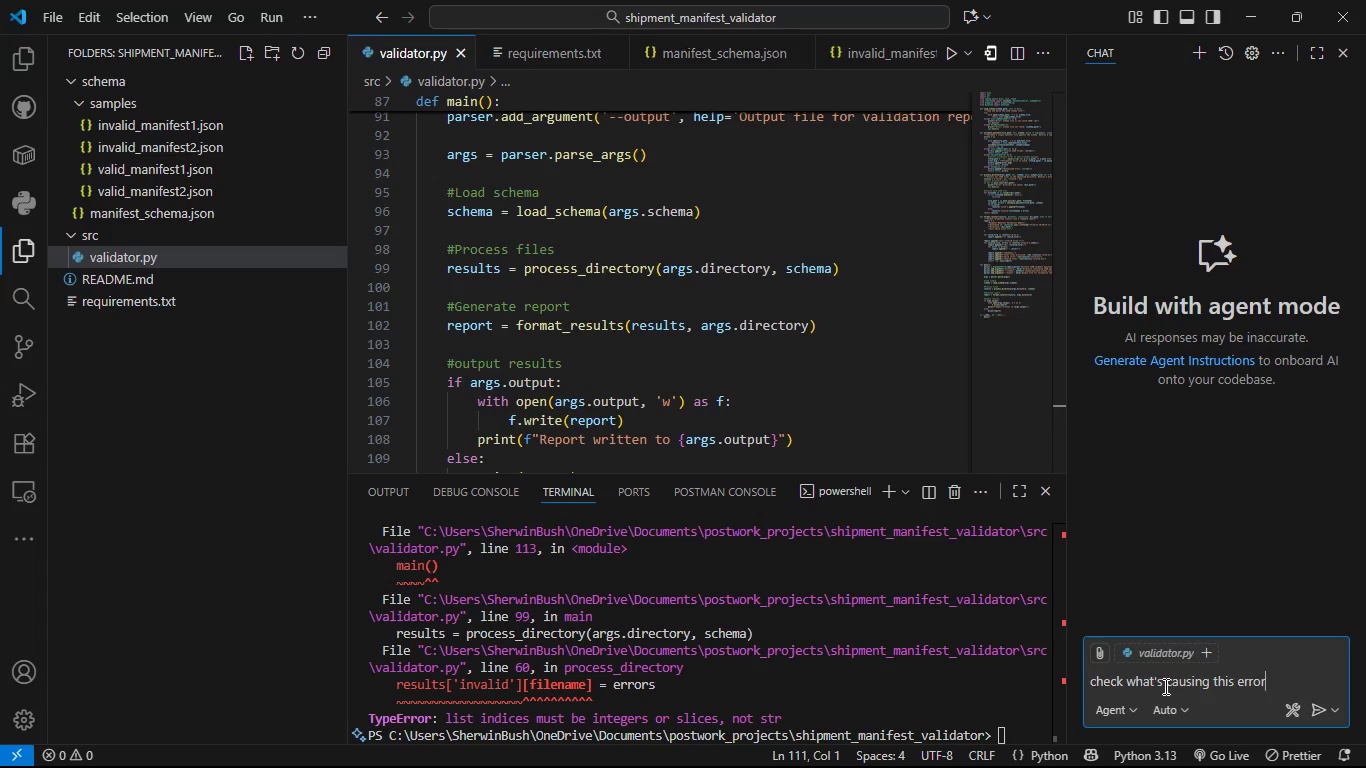 
key(Shift+Enter)
 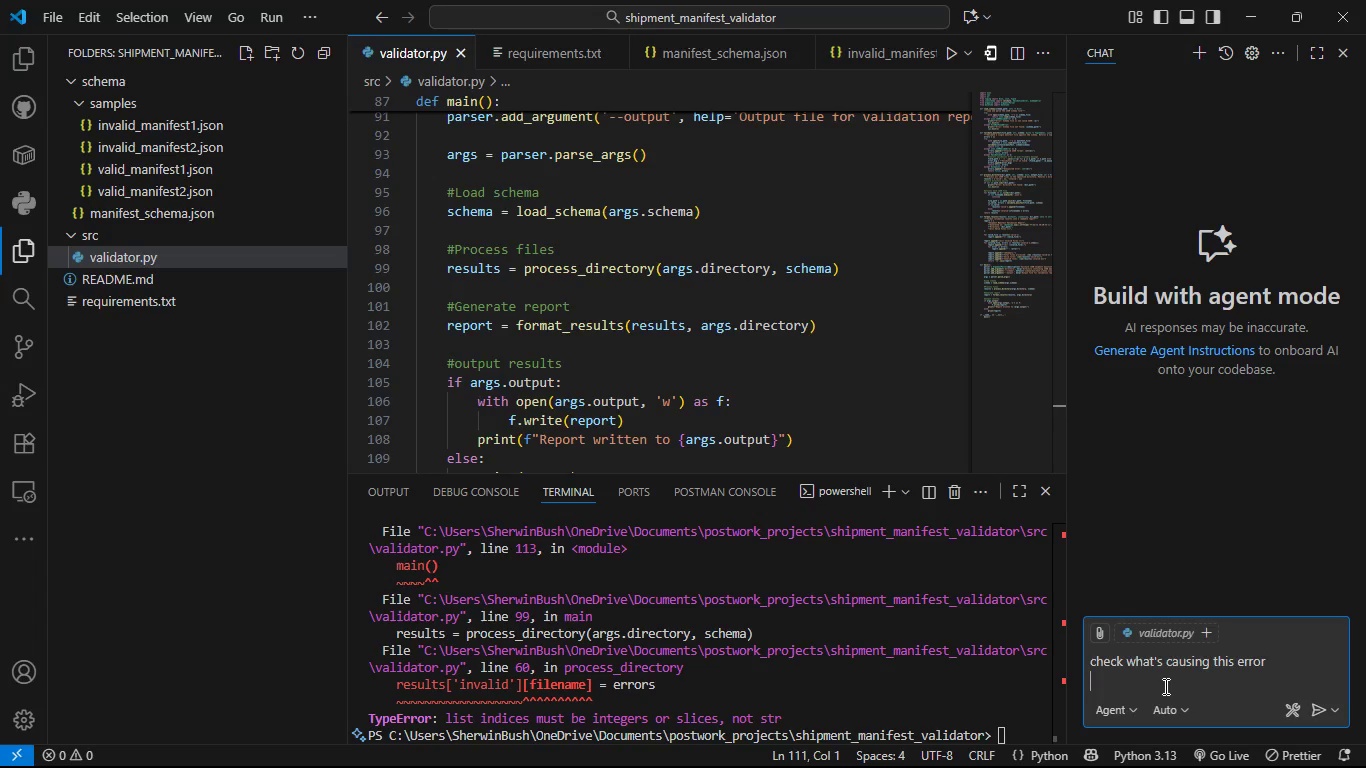 
key(Shift+Enter)
 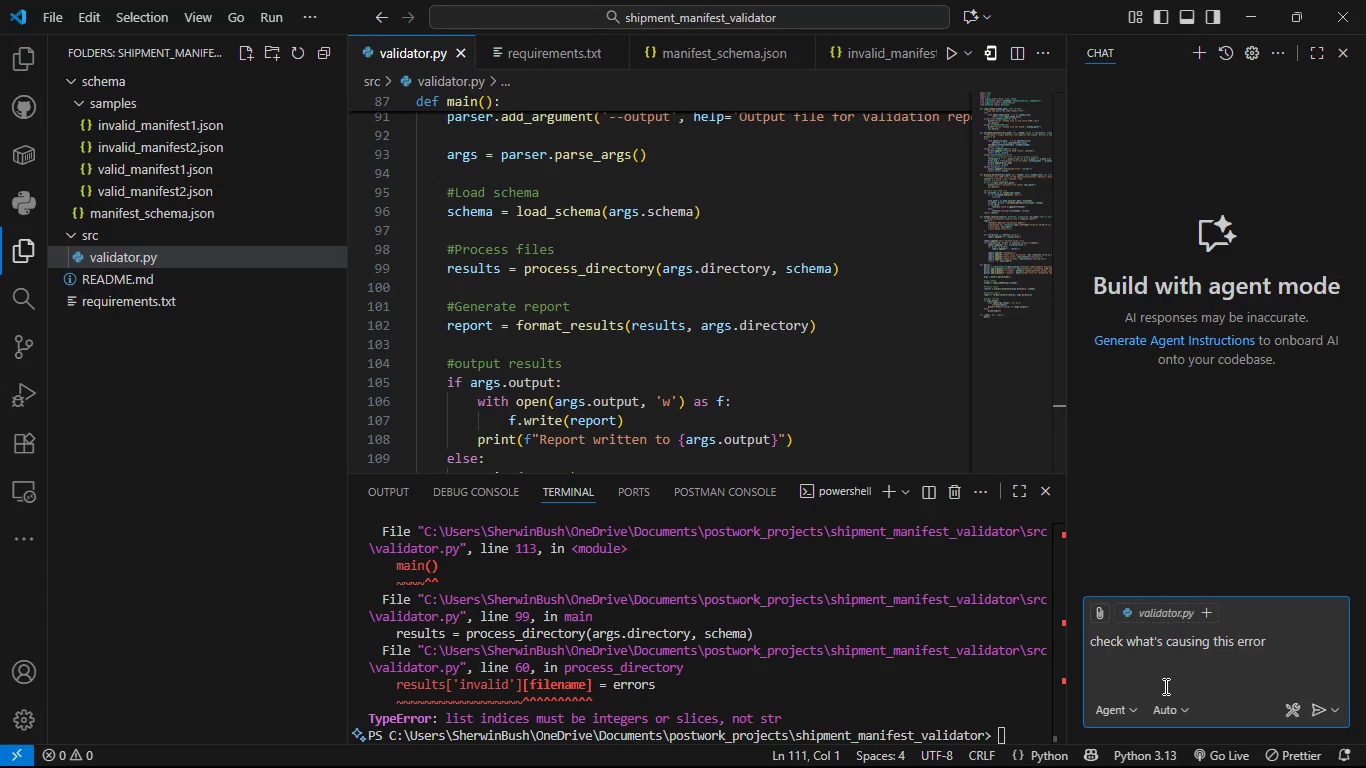 
key(Control+V)
 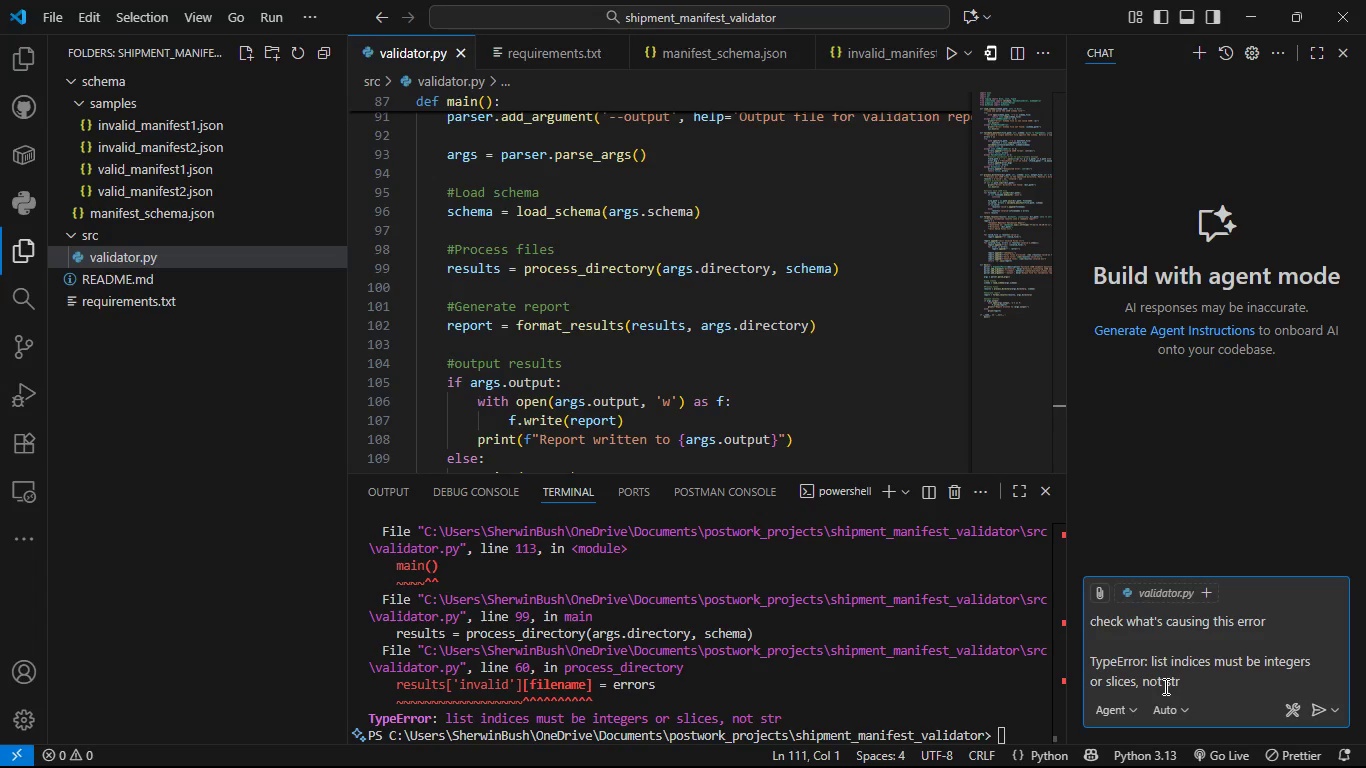 
key(Enter)
 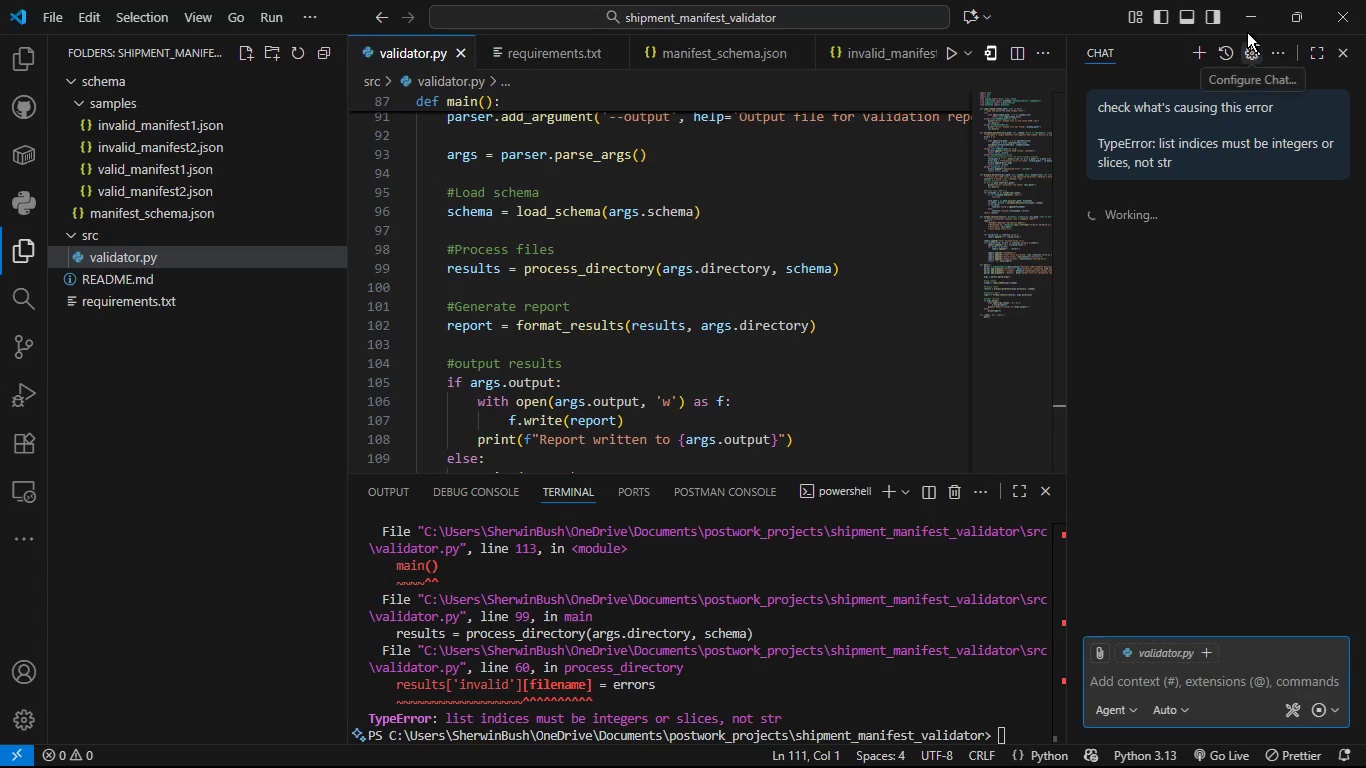 
left_click([1210, 13])
 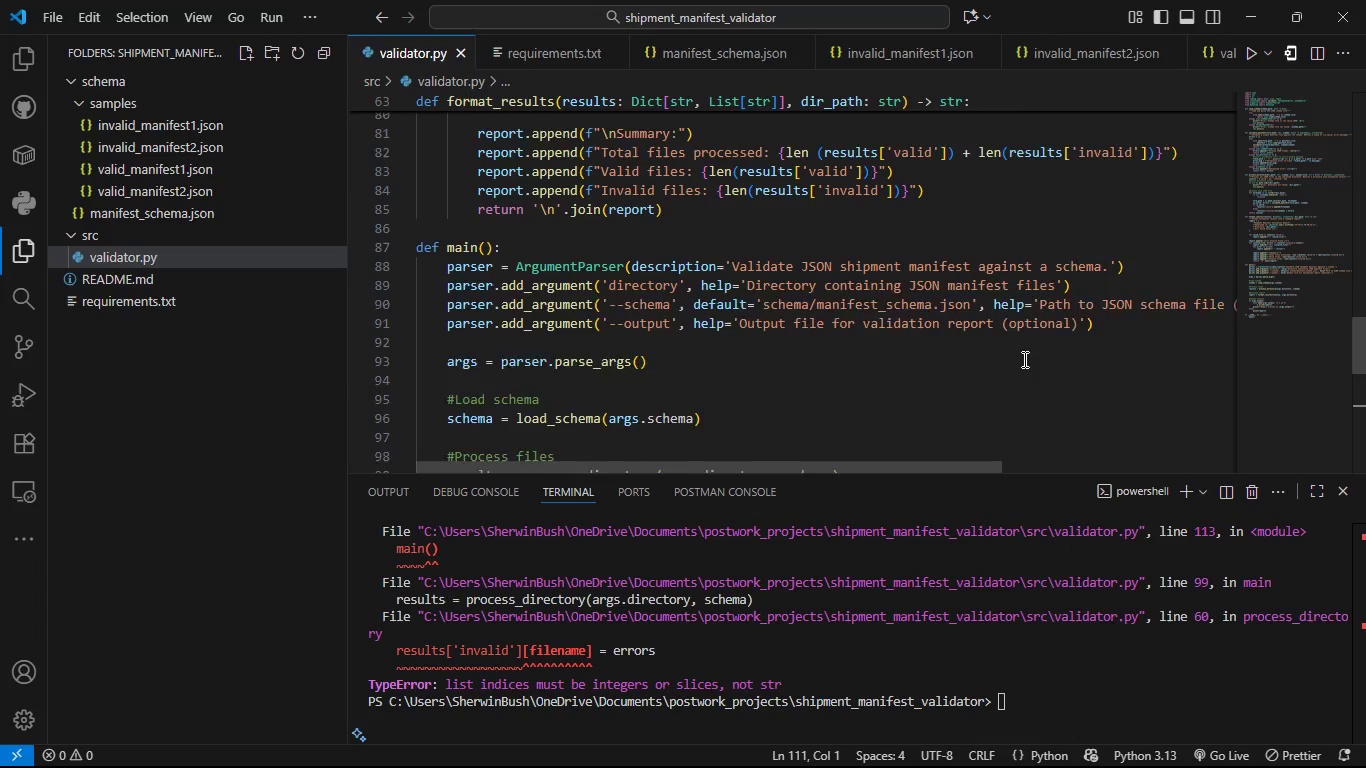 
wait(16.14)
 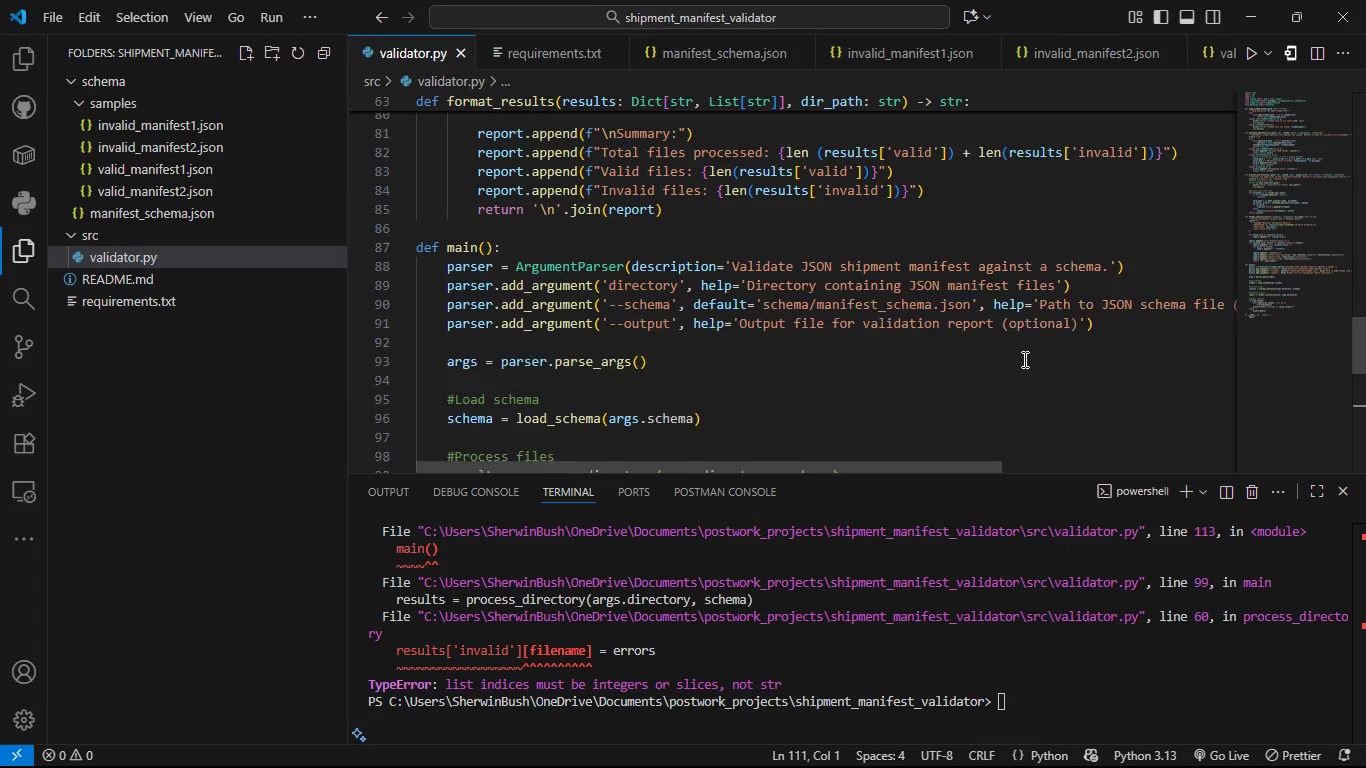 
left_click([786, 213])
 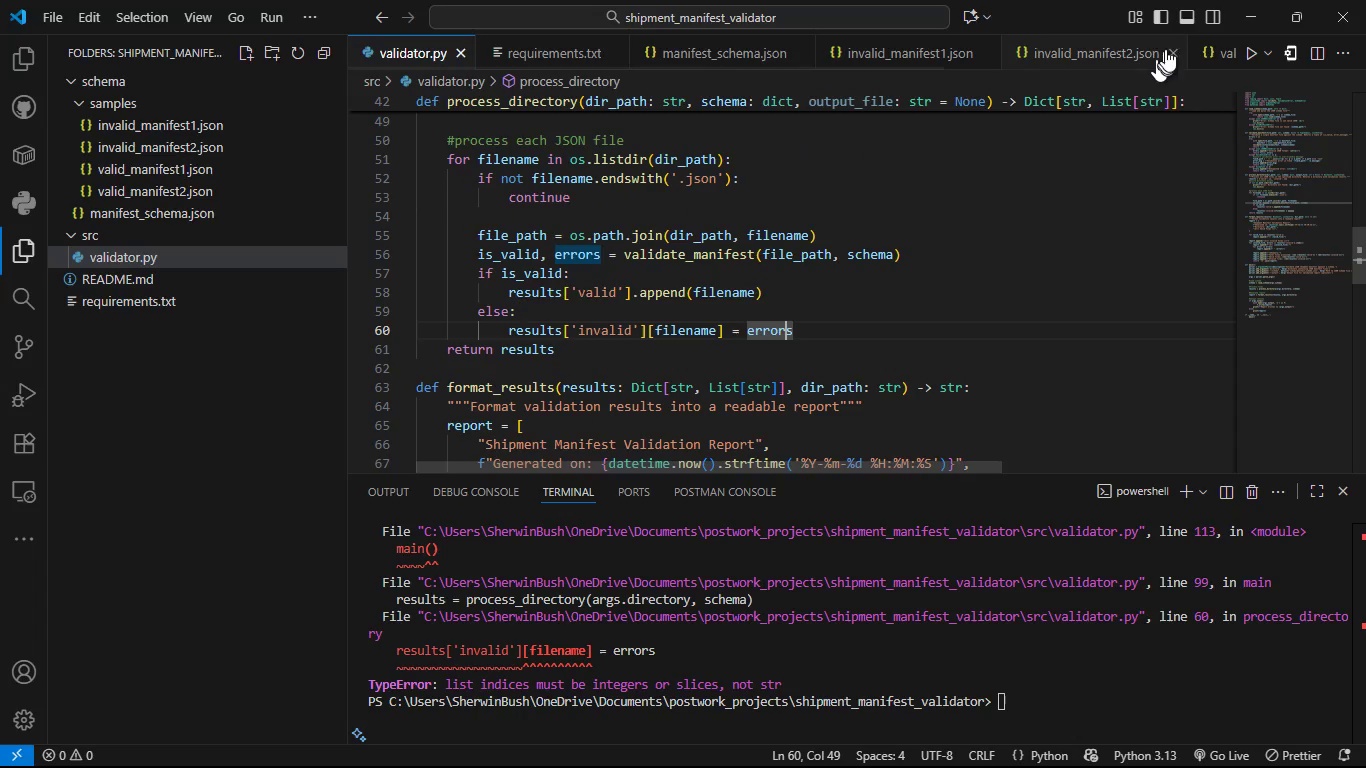 
left_click([1214, 16])
 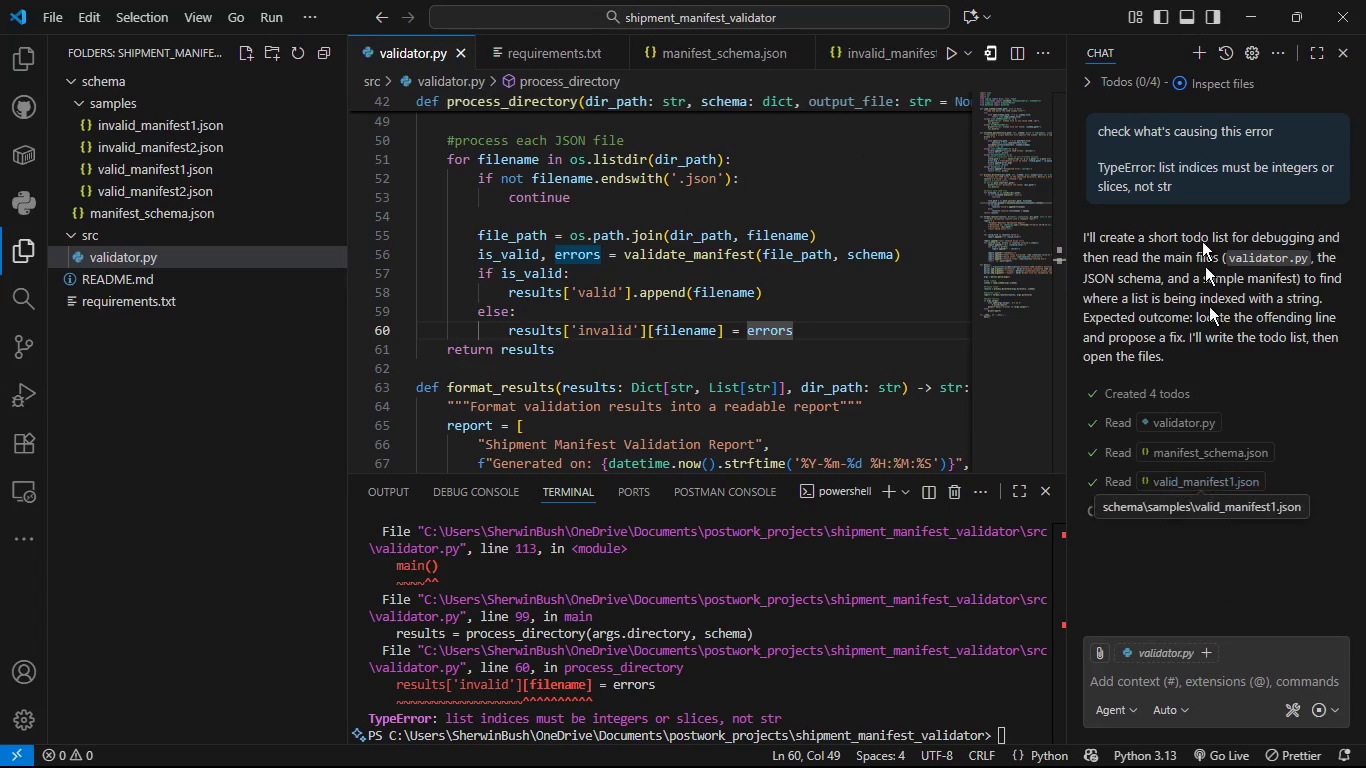 
left_click([1218, 16])
 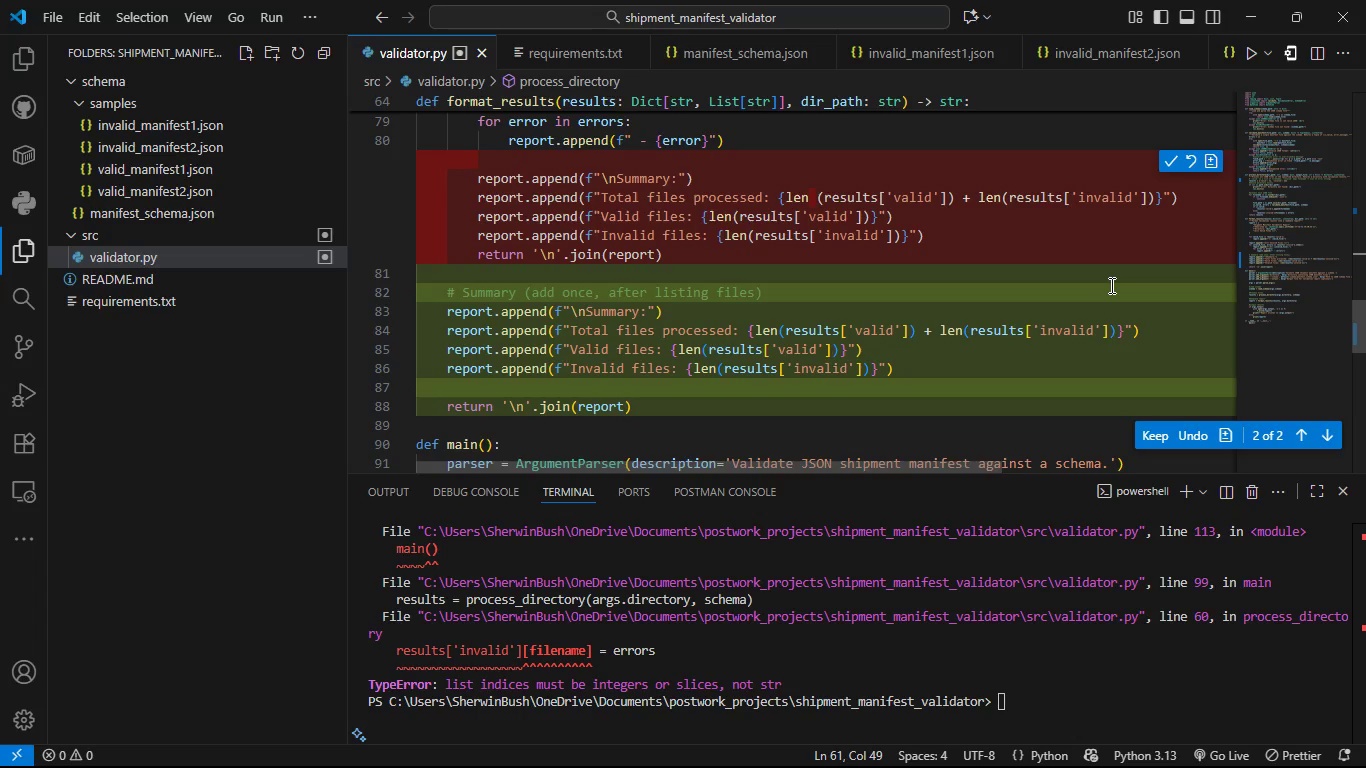 
wait(42.61)
 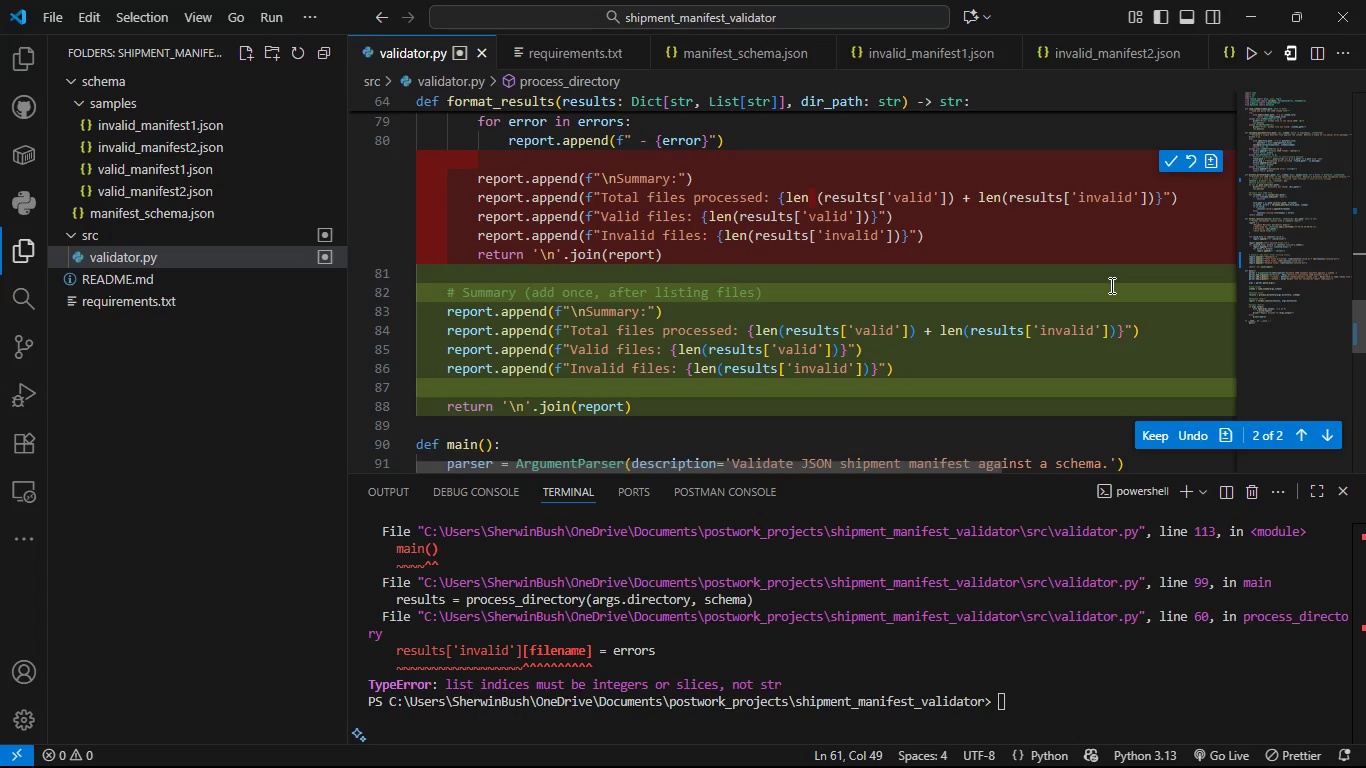 
left_click([1152, 438])
 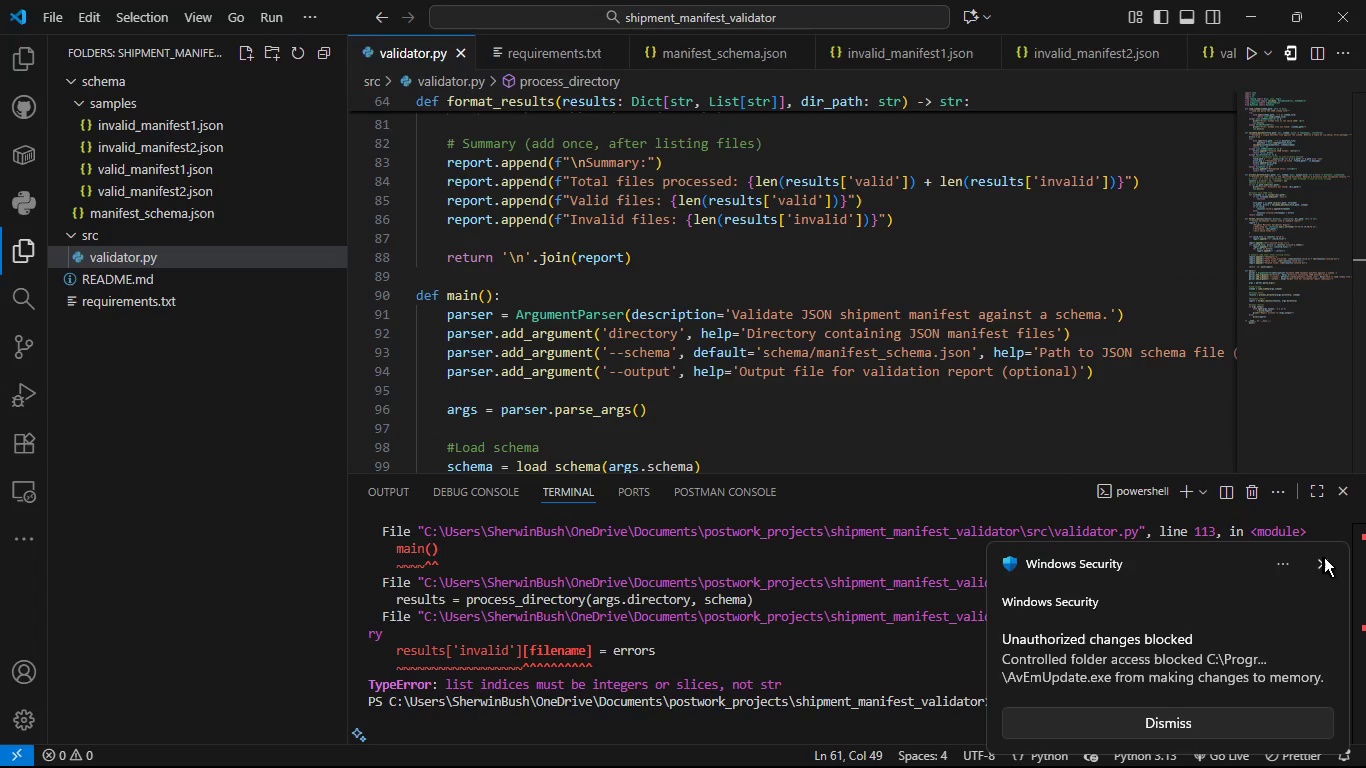 
left_click([1330, 562])
 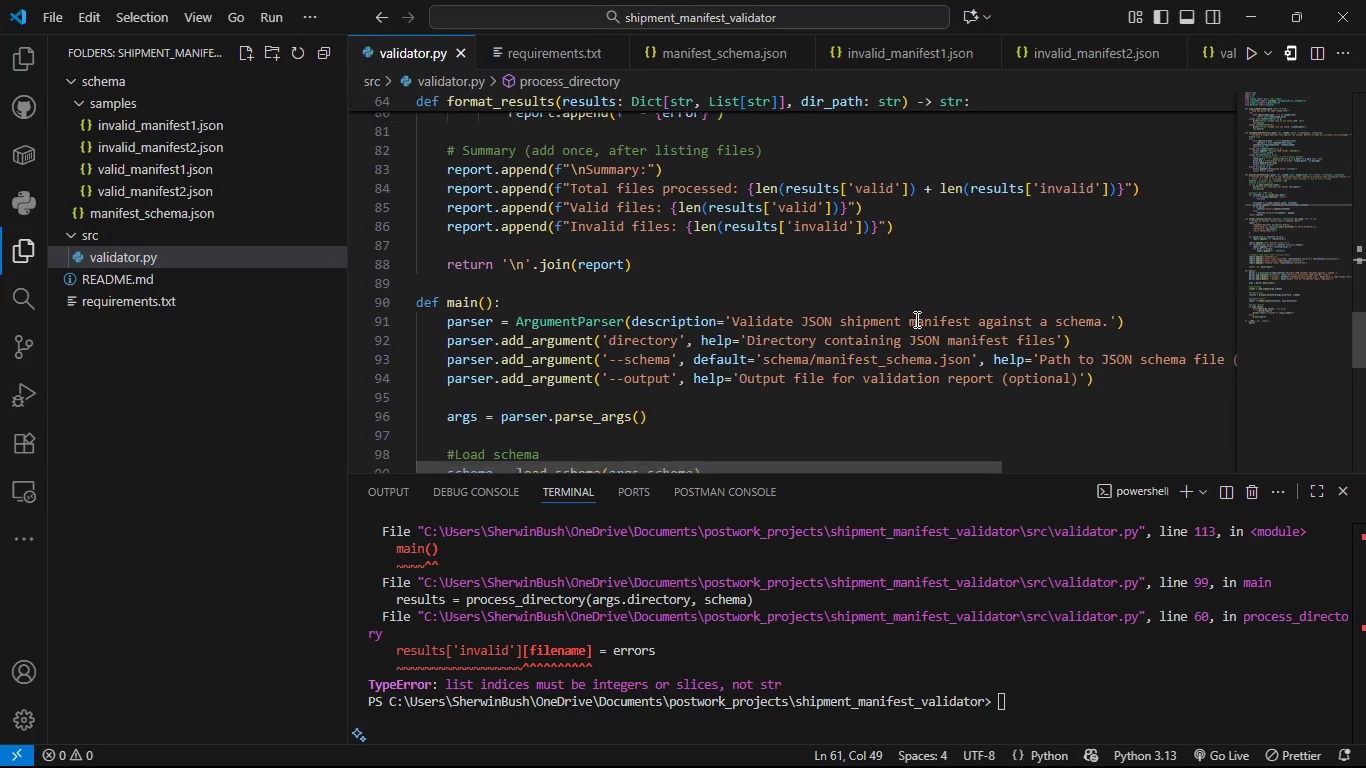 
key(Control+S)
 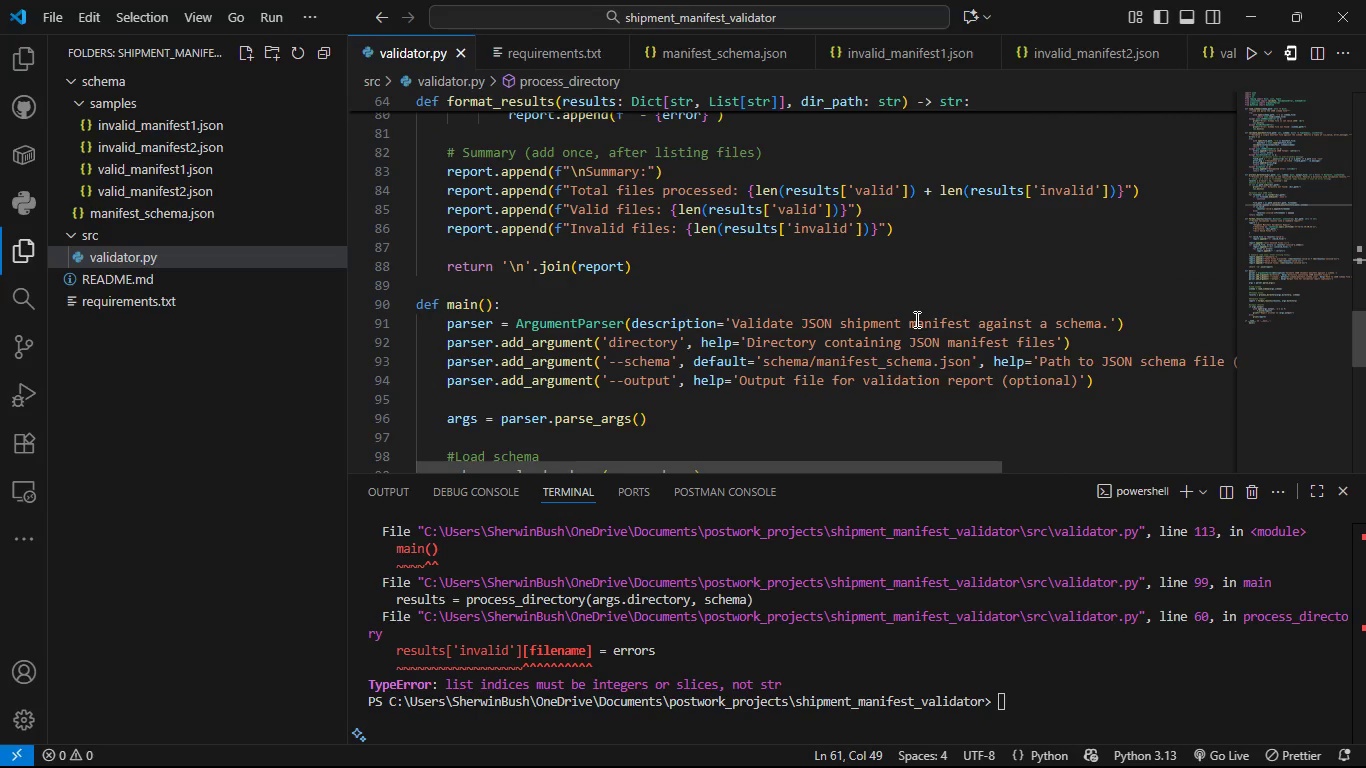 
key(Control+S)
 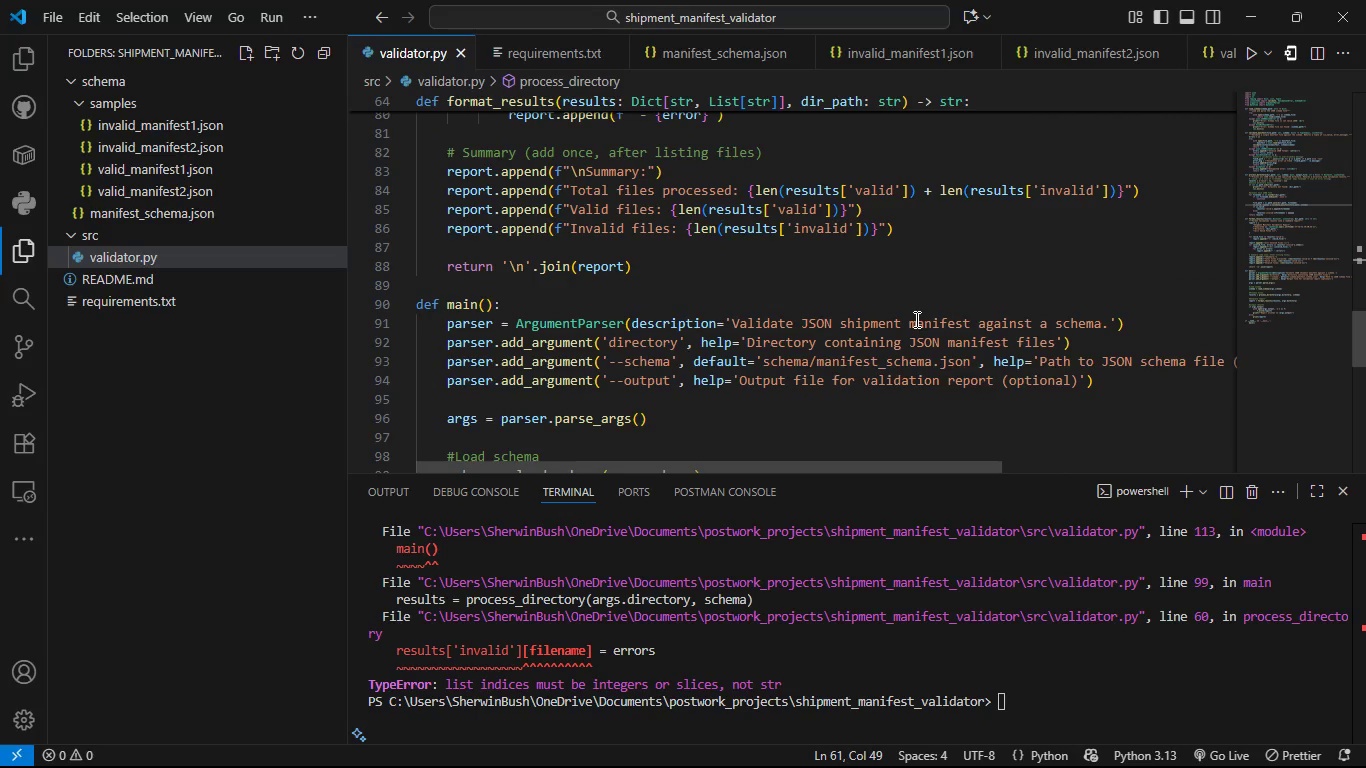 
key(Control+S)
 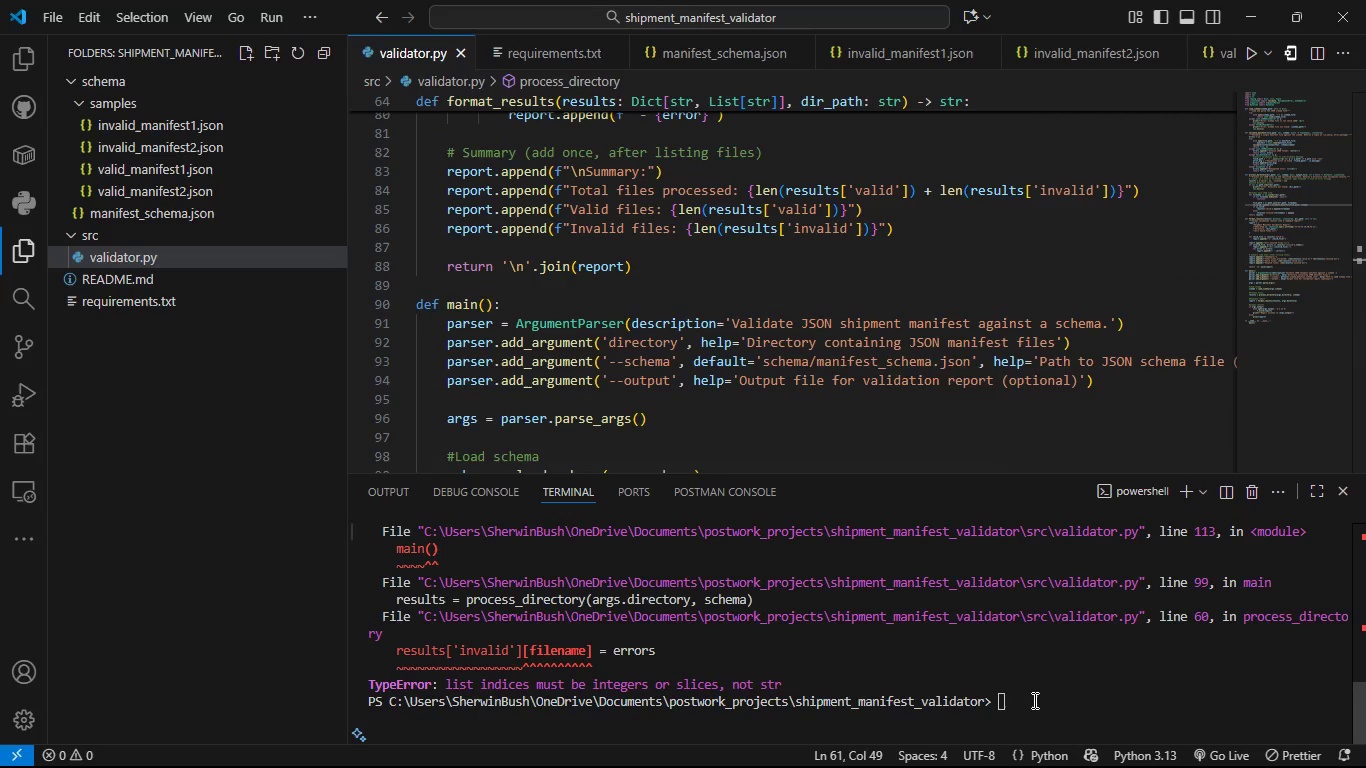 
left_click([1033, 700])
 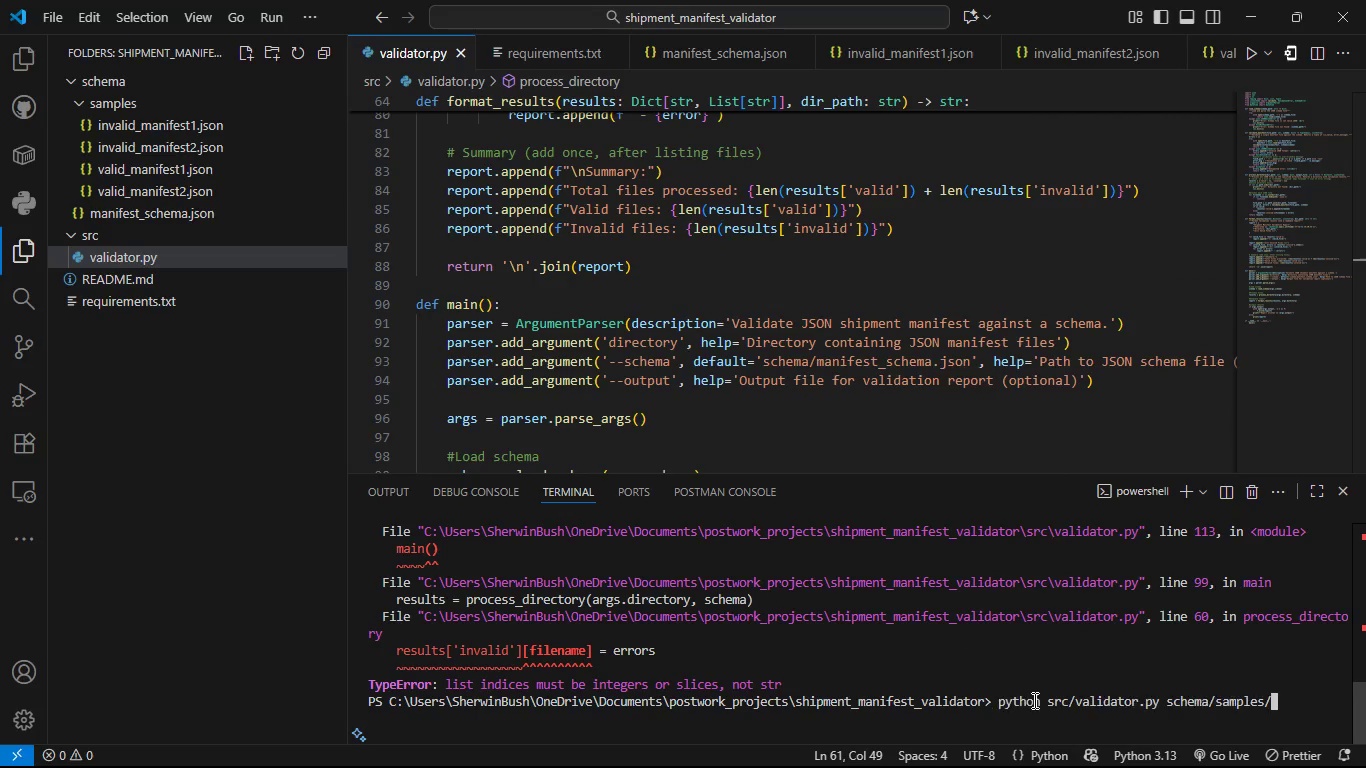 
key(ArrowUp)
 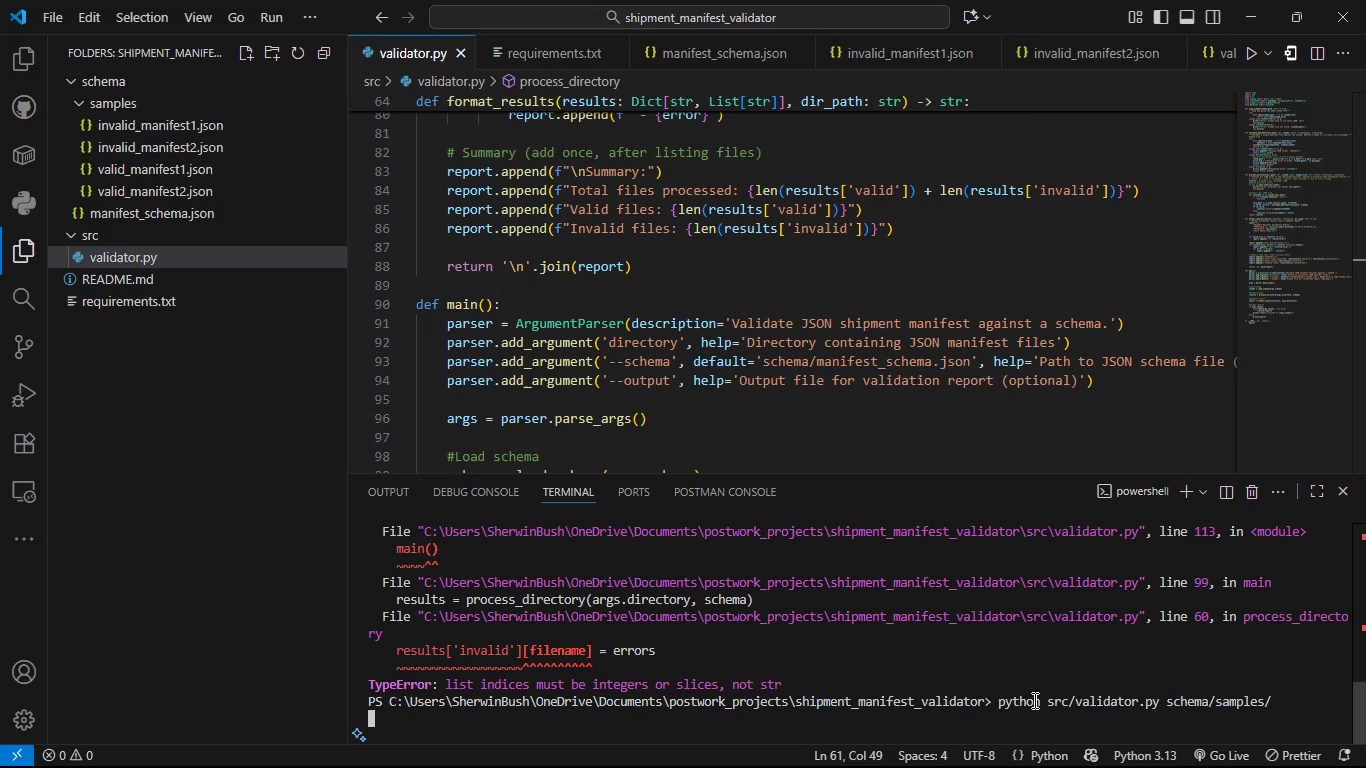 
key(Enter)